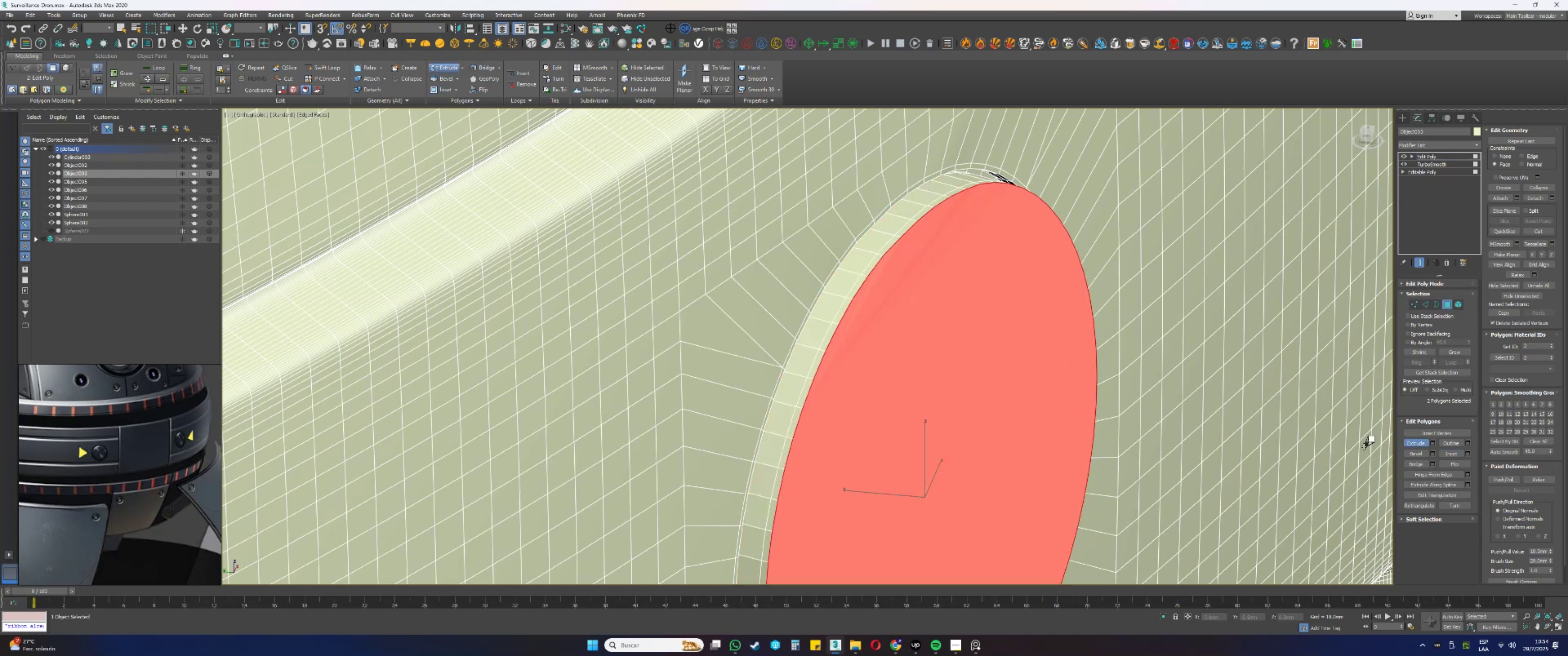 
left_click([1450, 455])
 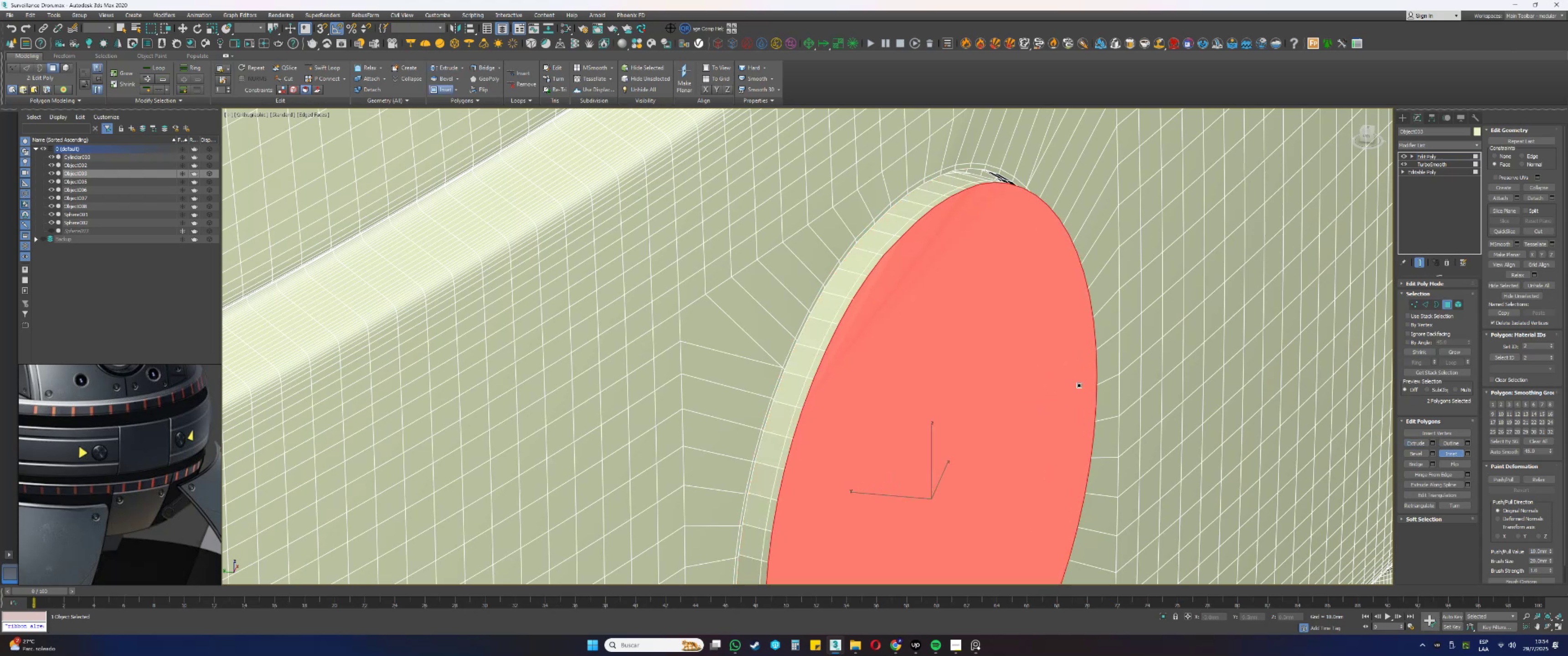 
left_click_drag(start_coordinate=[1033, 360], to_coordinate=[1030, 377])
 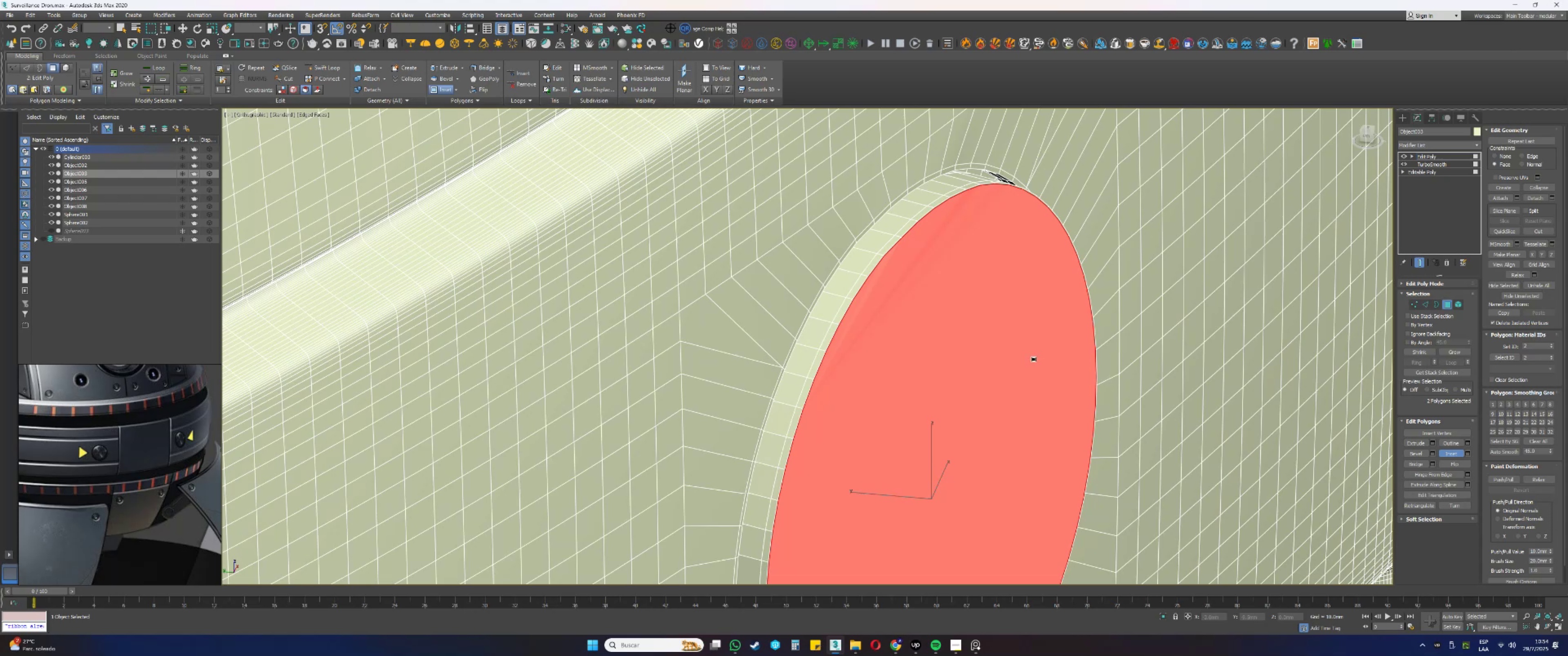 
right_click([1025, 296])
 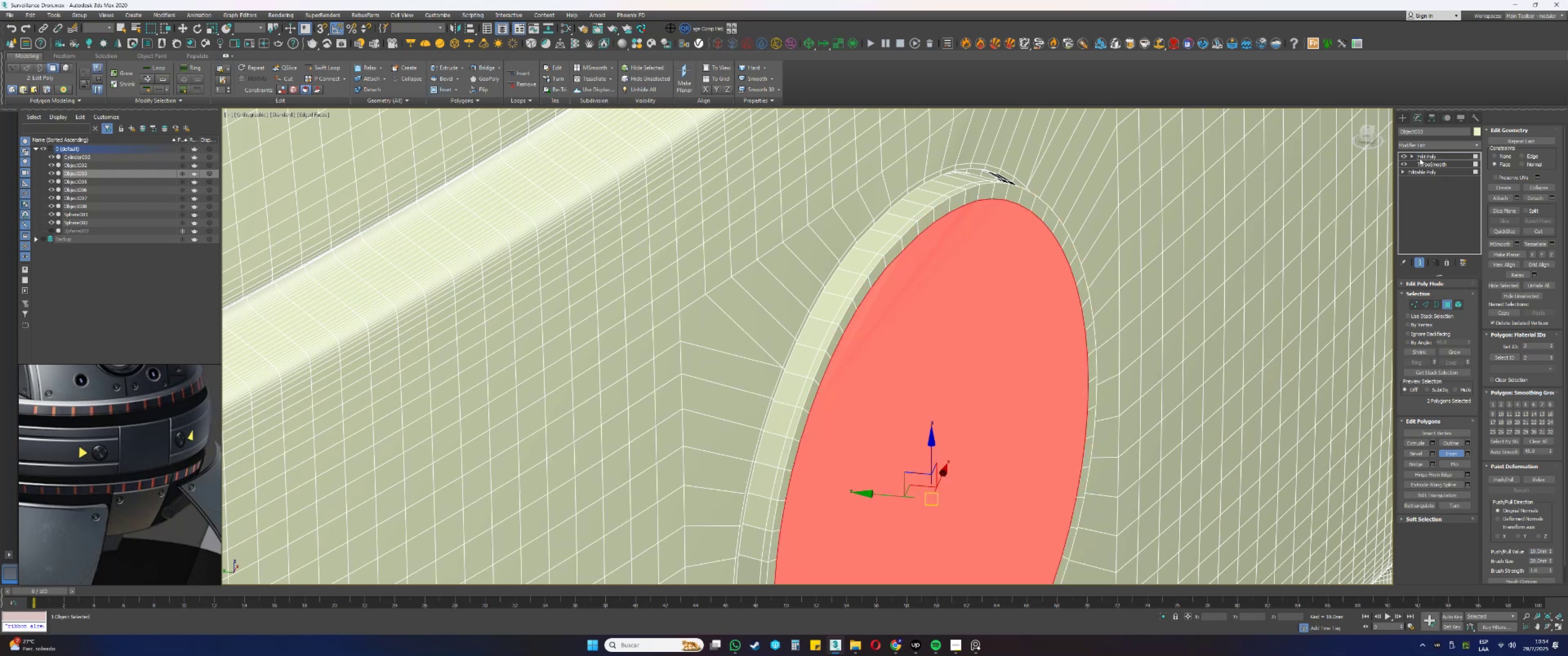 
left_click([1413, 143])
 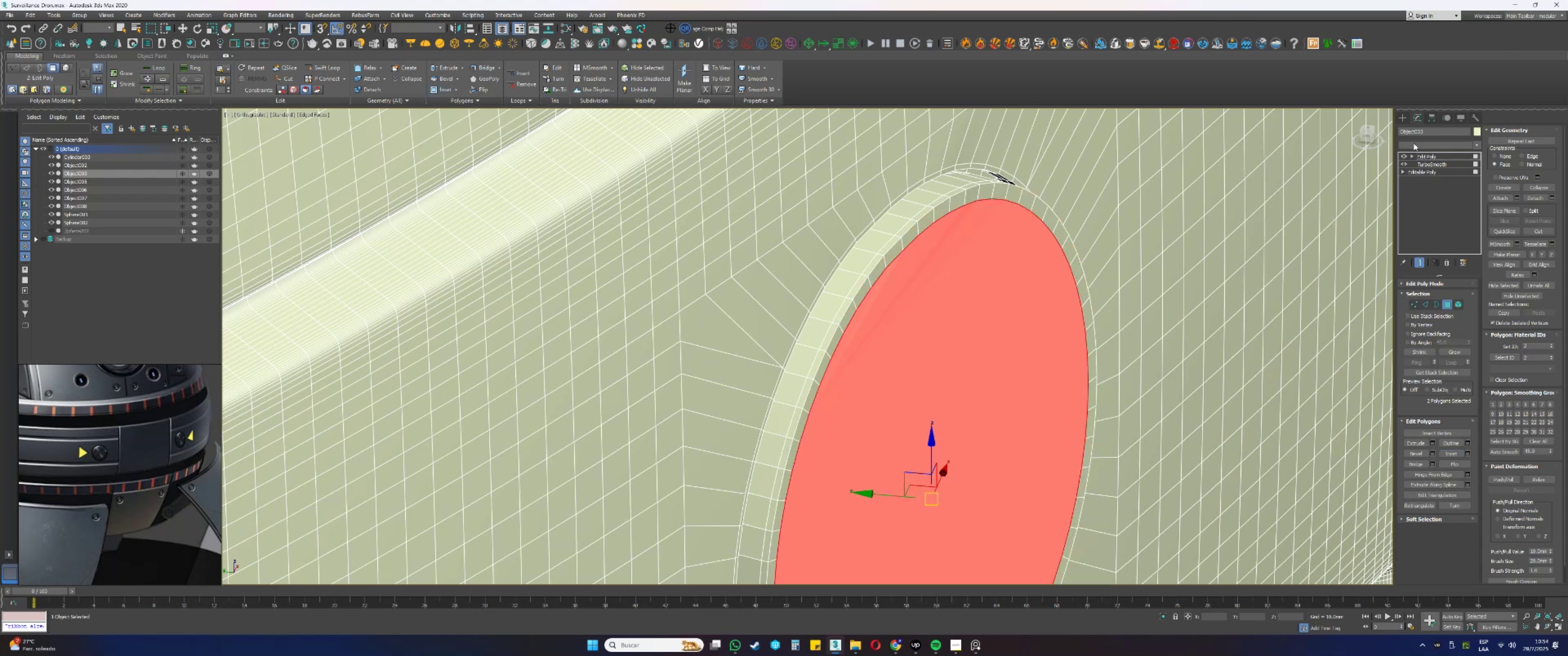 
key(Q)
 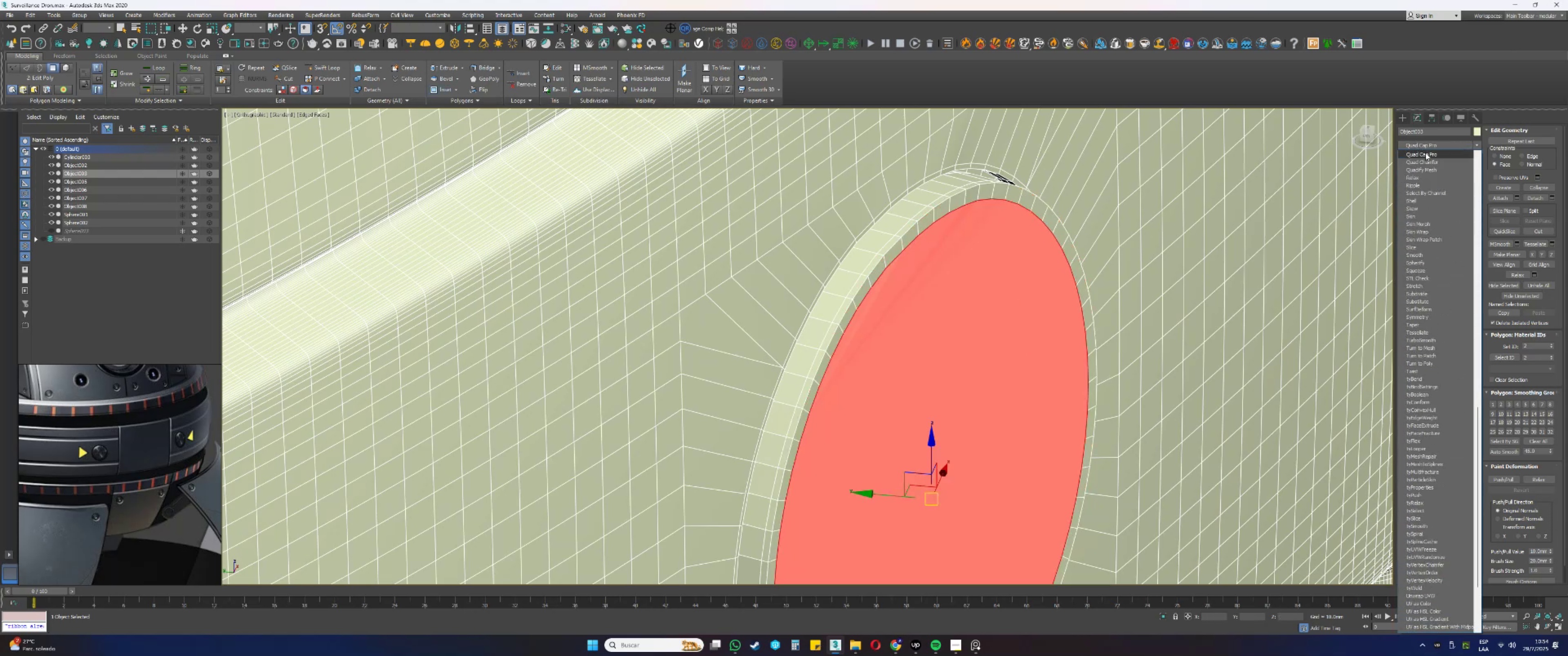 
left_click([1426, 156])
 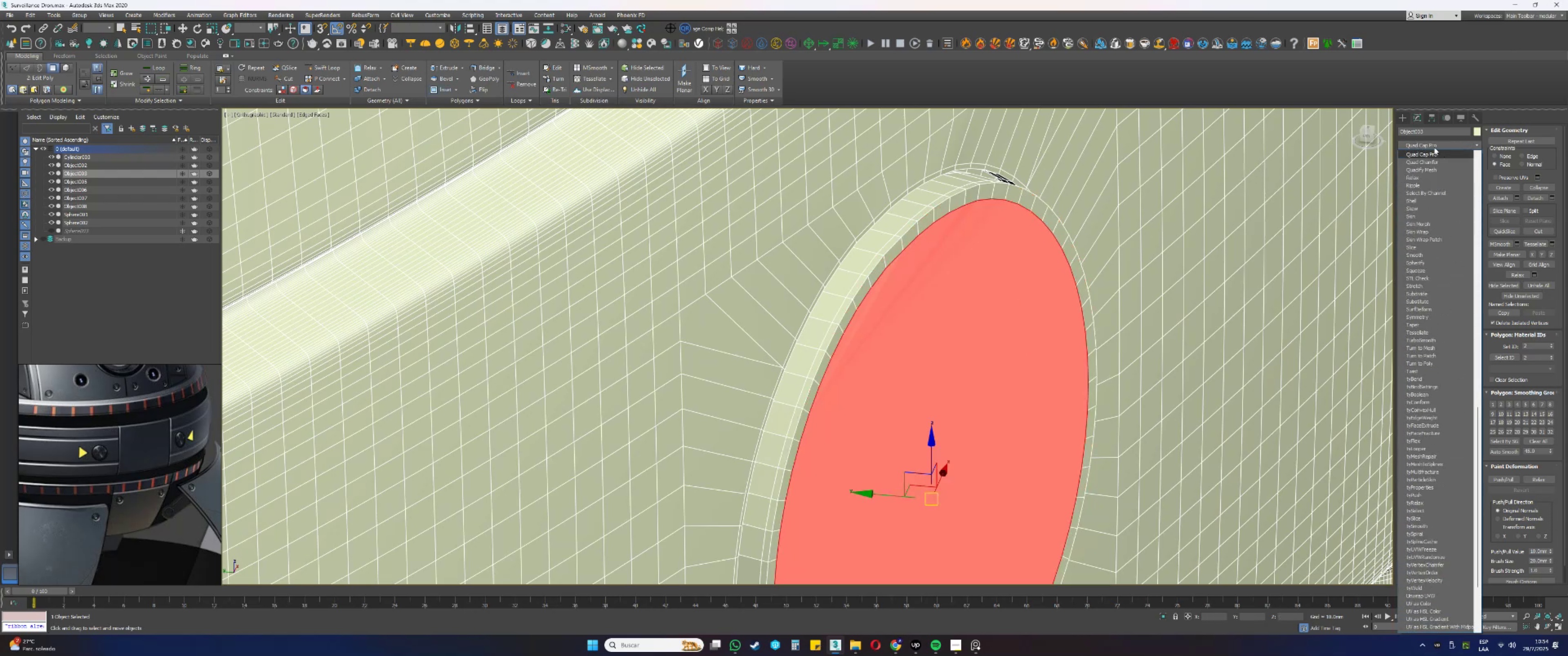 
left_click([1430, 146])
 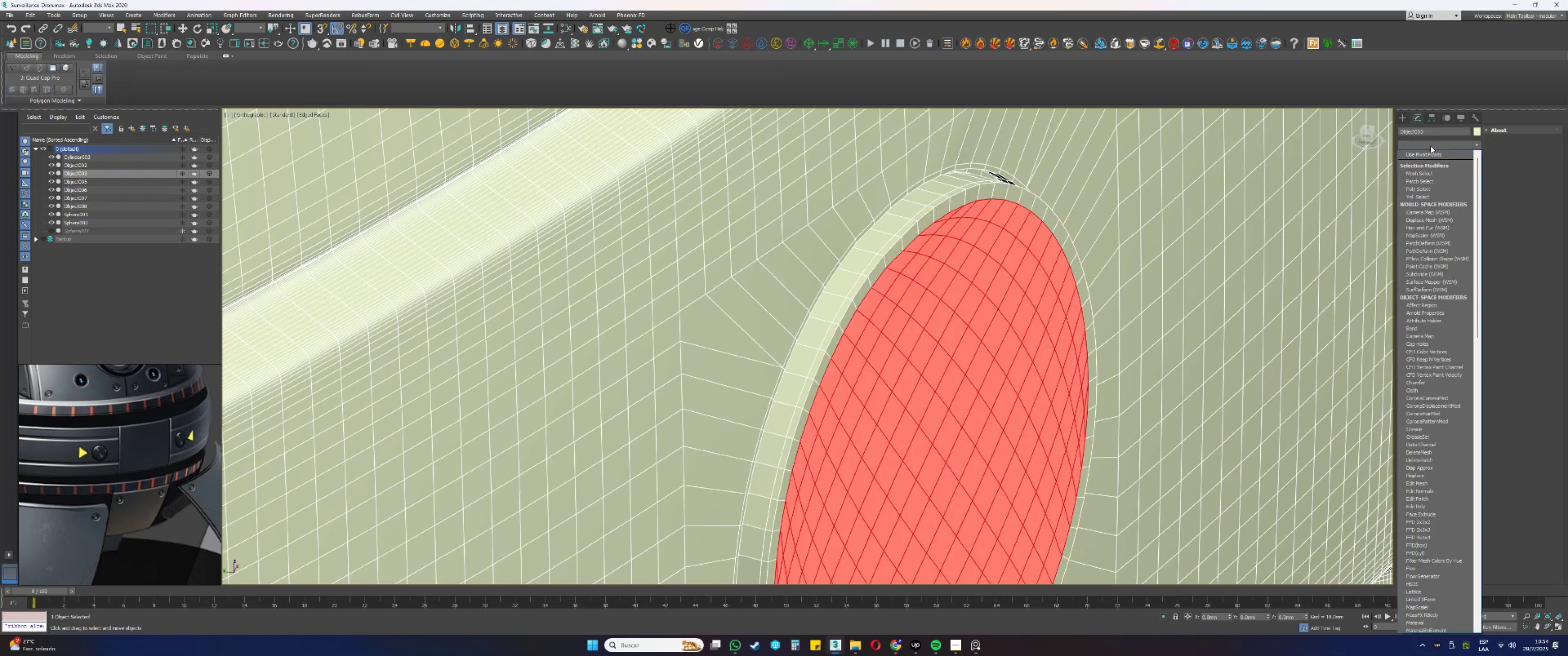 
key(T)
 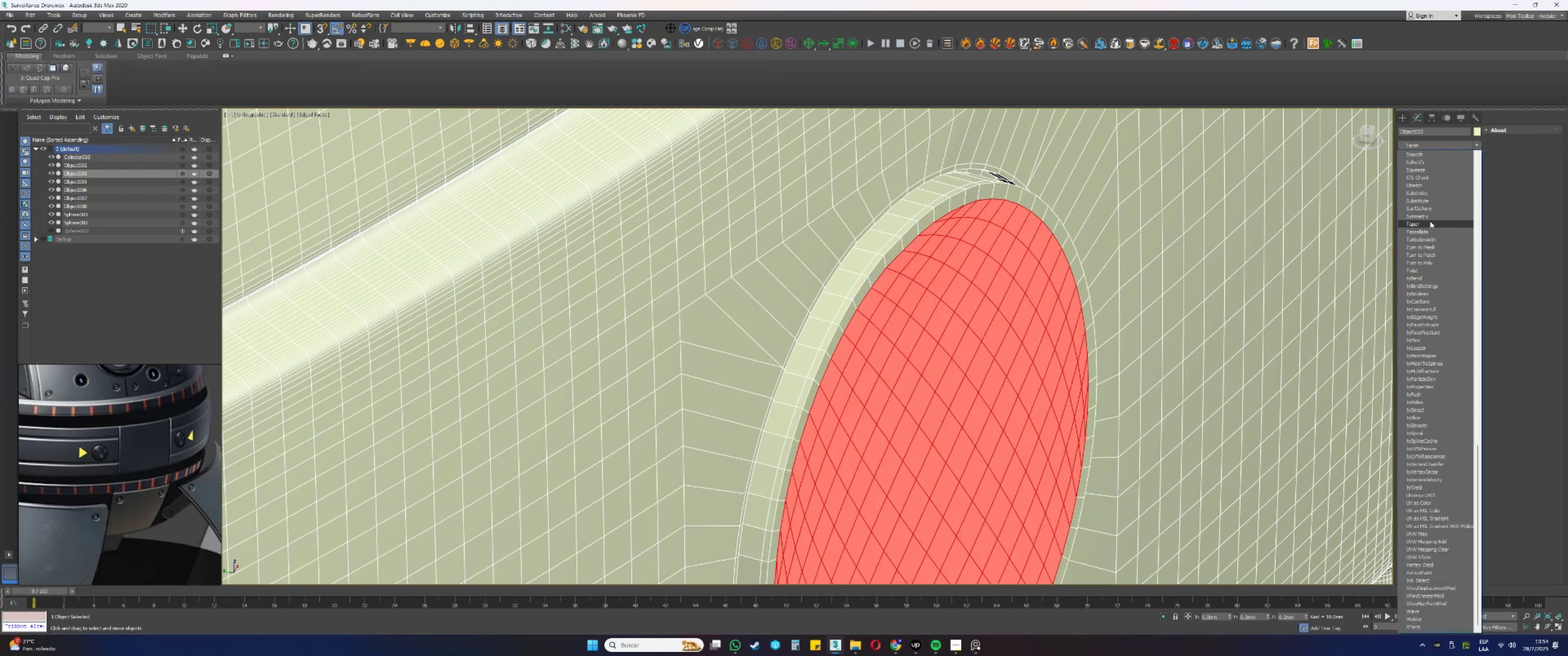 
left_click([1438, 147])
 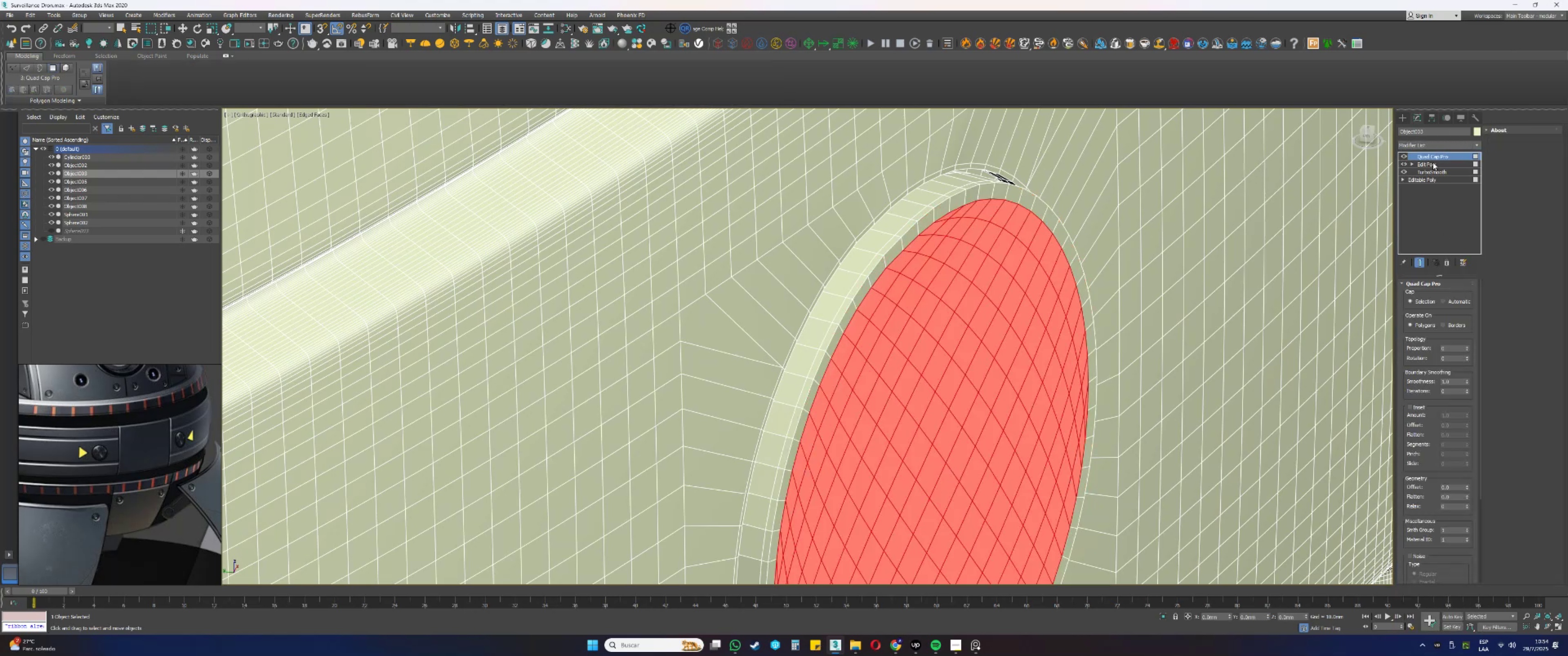 
type(et)
 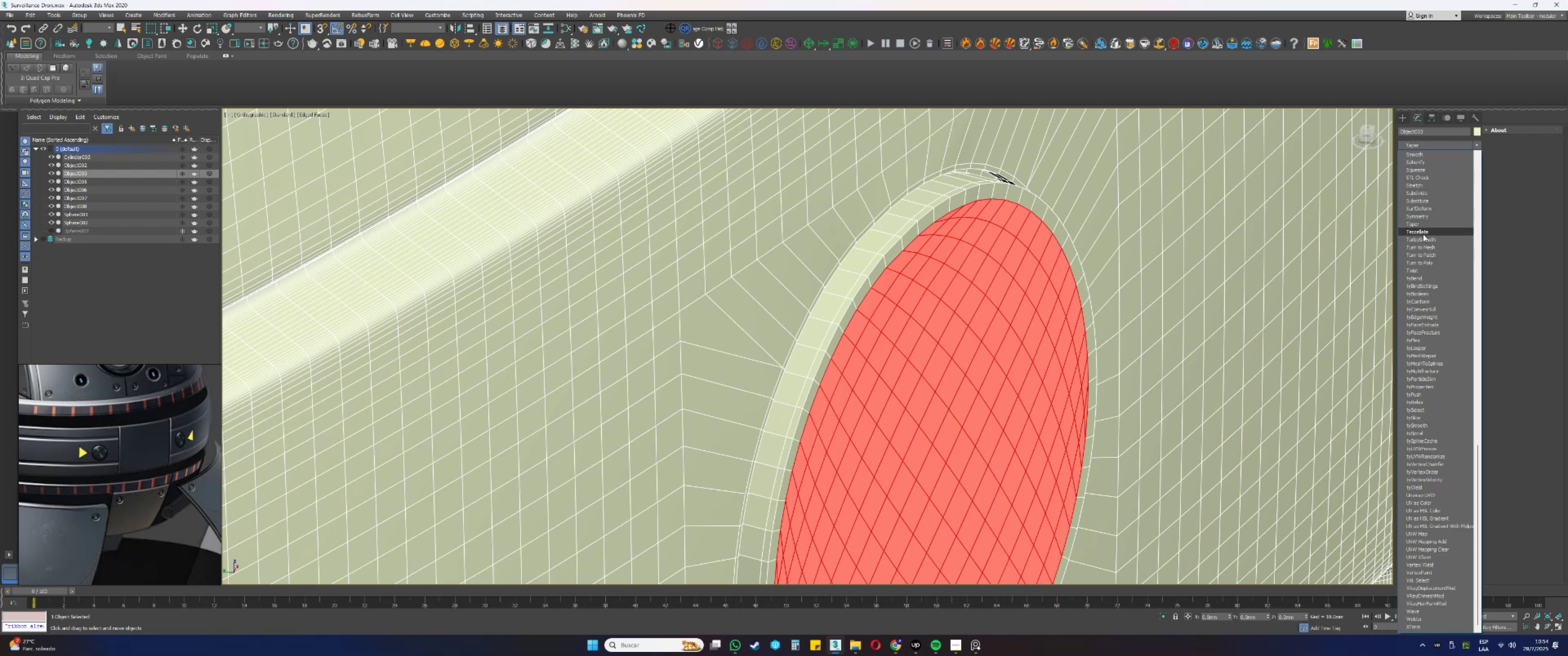 
left_click([1422, 236])
 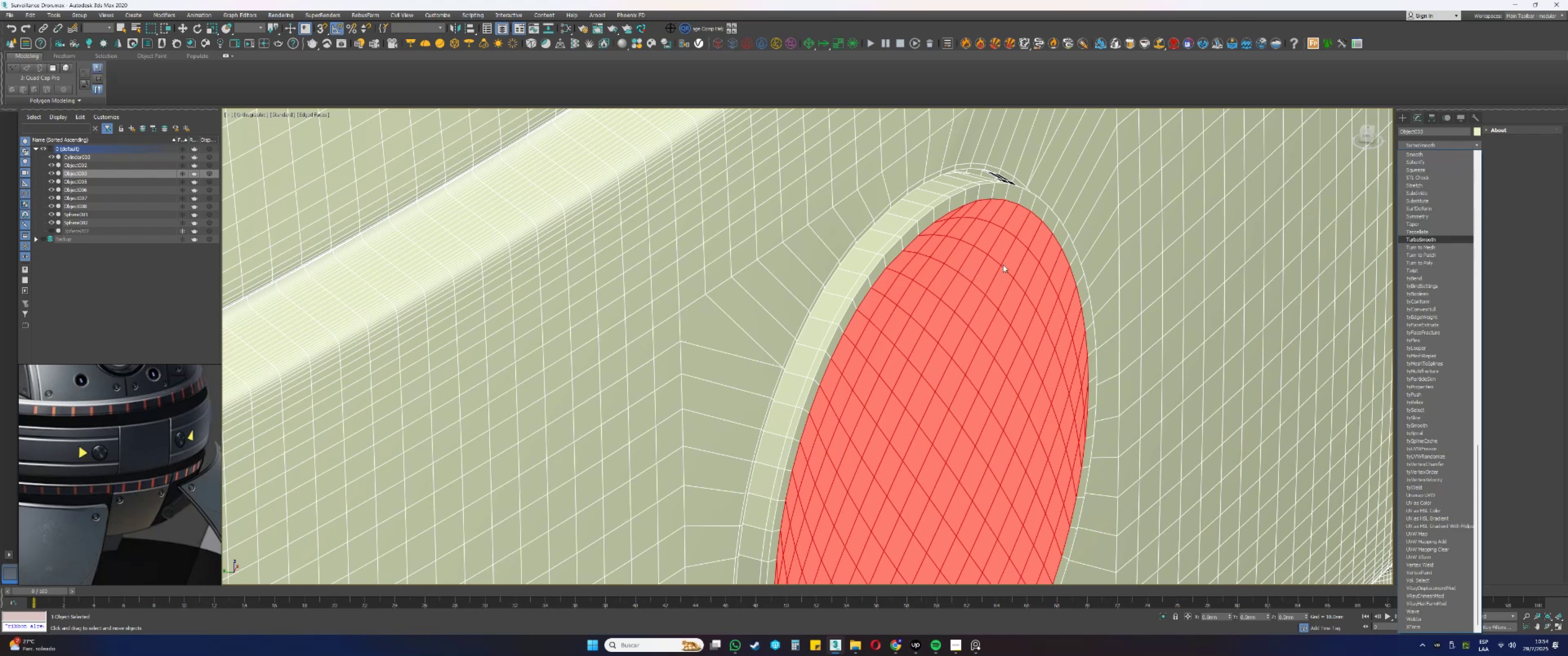 
key(F3)
 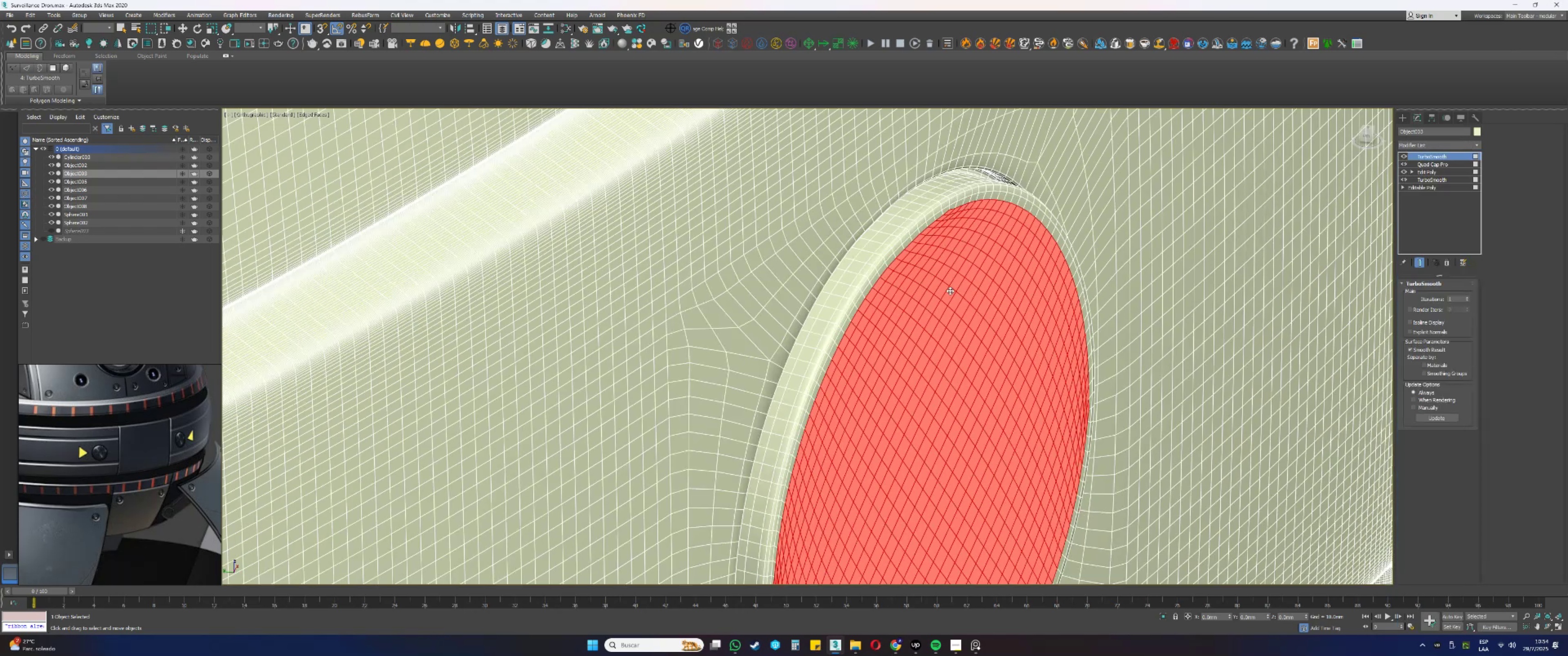 
key(F3)
 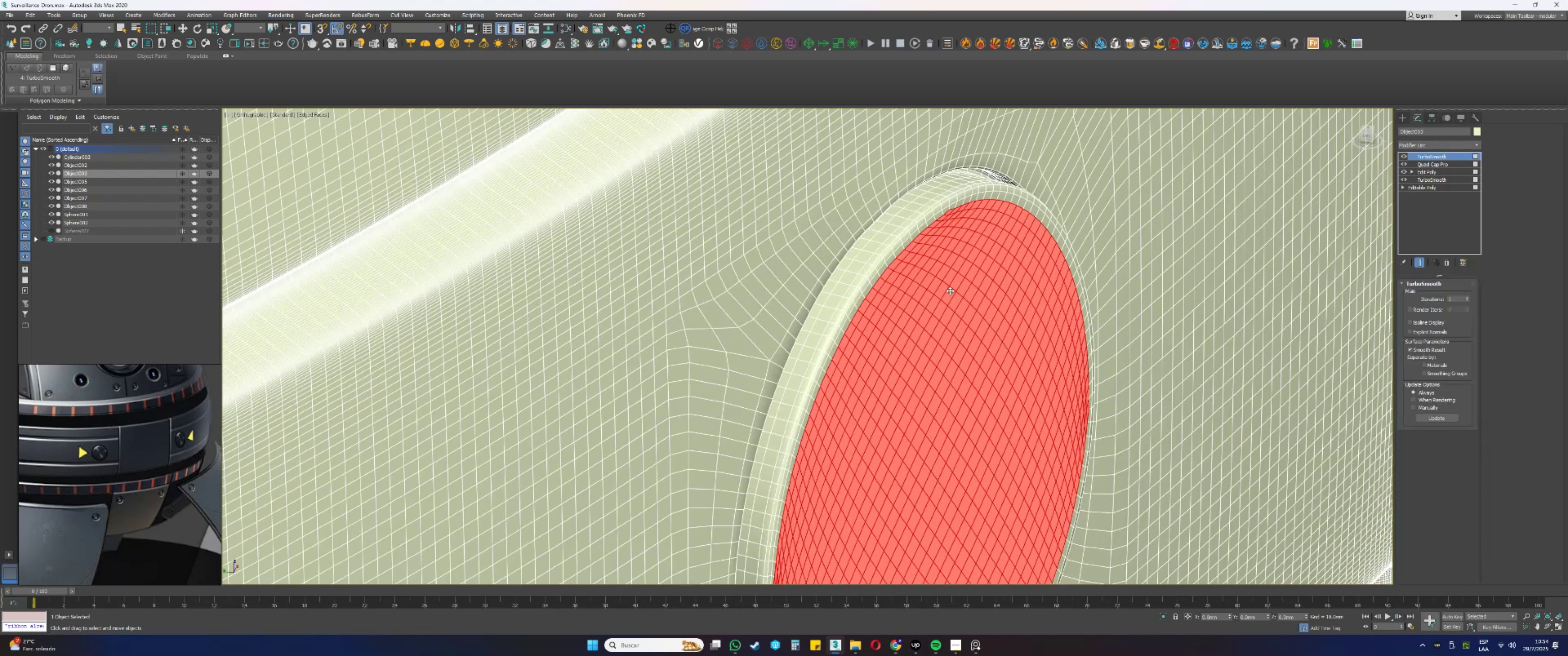 
key(F4)
 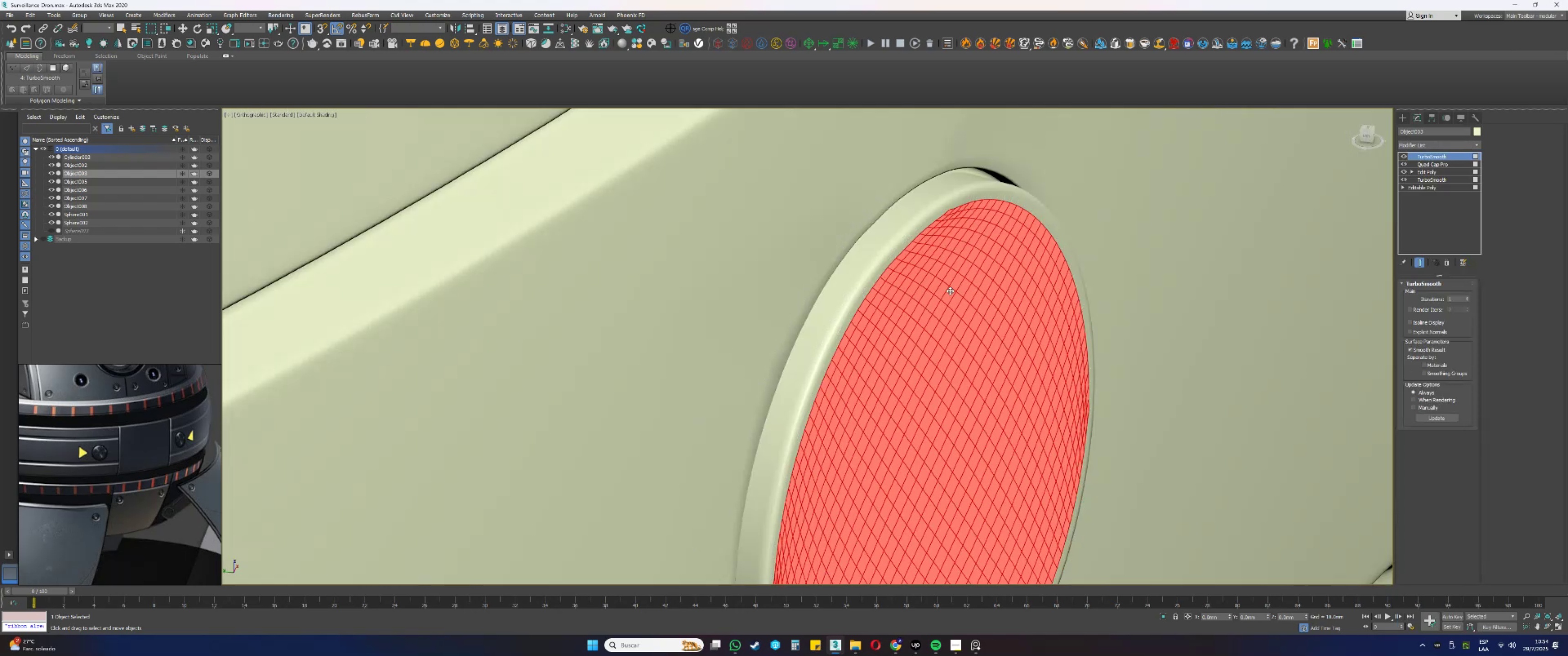 
scroll: coordinate [949, 335], scroll_direction: down, amount: 7.0
 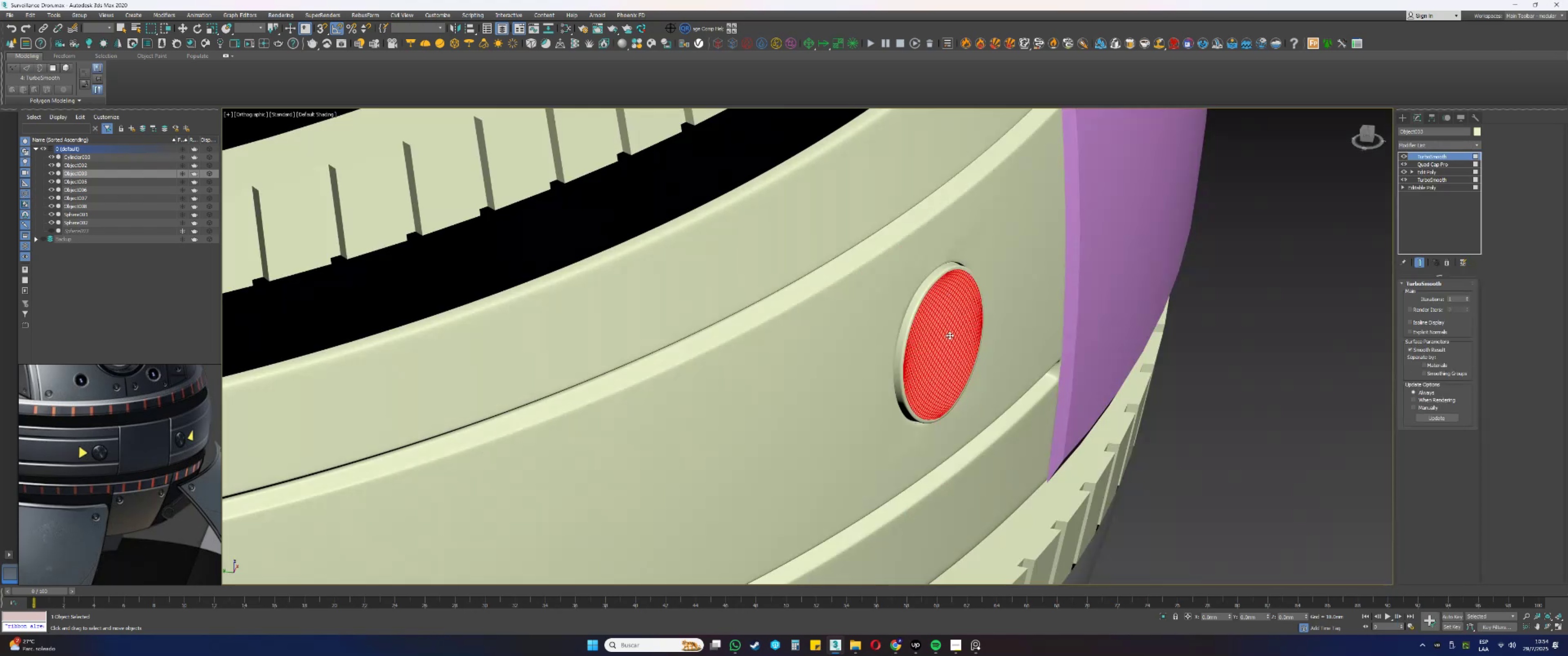 
hold_key(key=AltLeft, duration=0.56)
 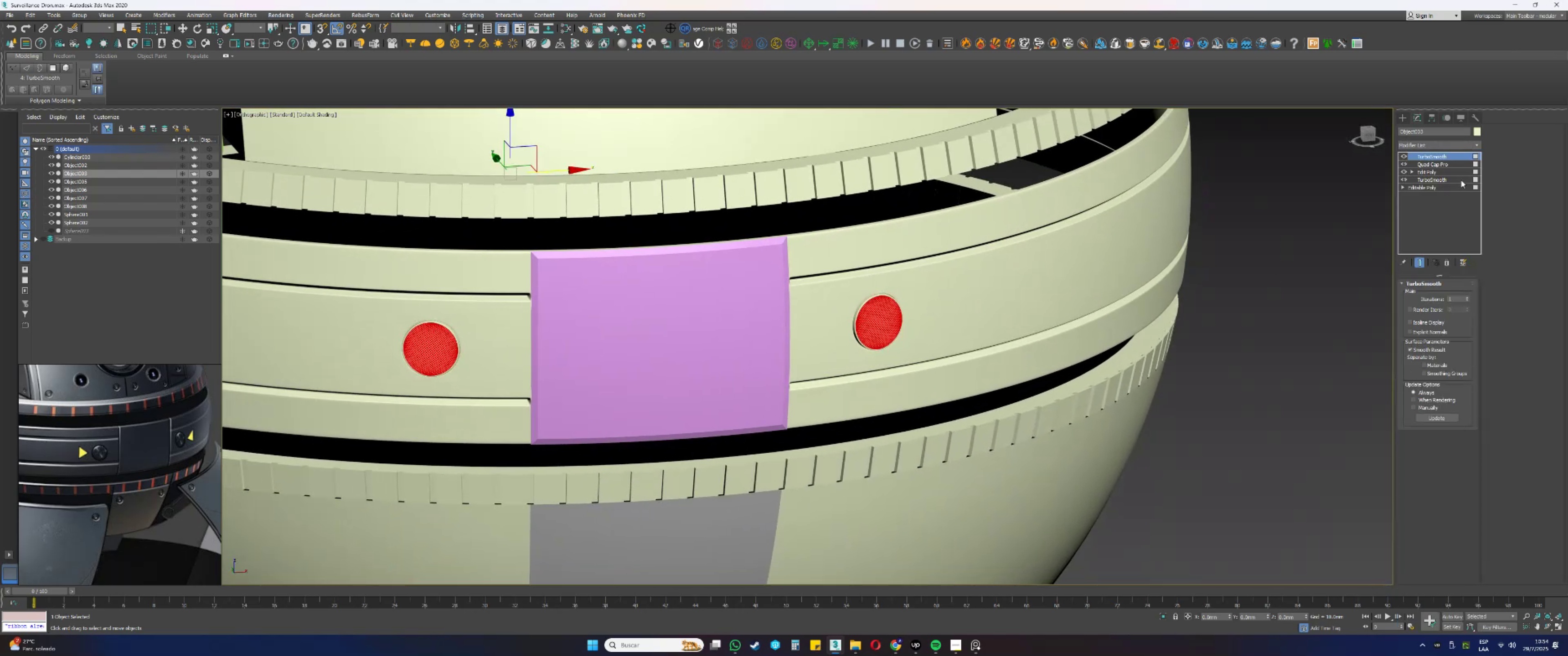 
left_click([1423, 147])
 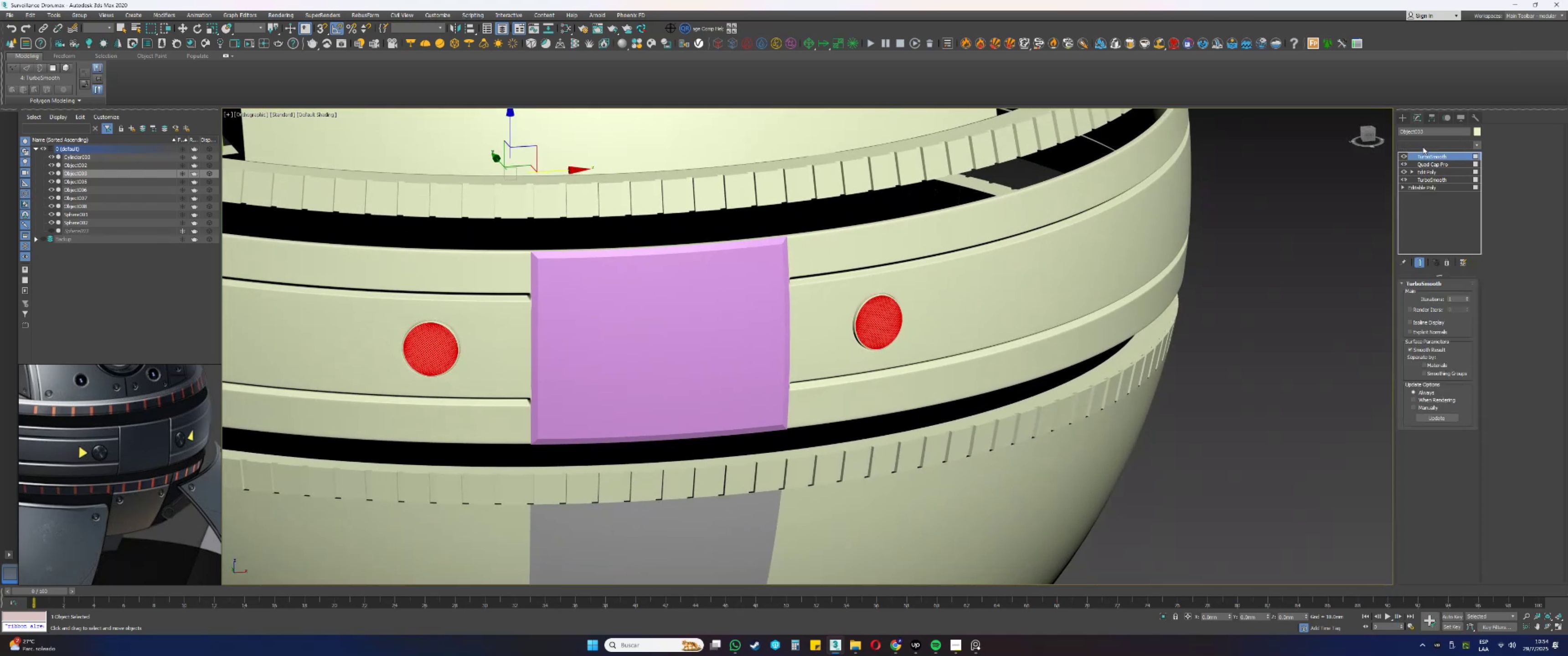 
key(E)
 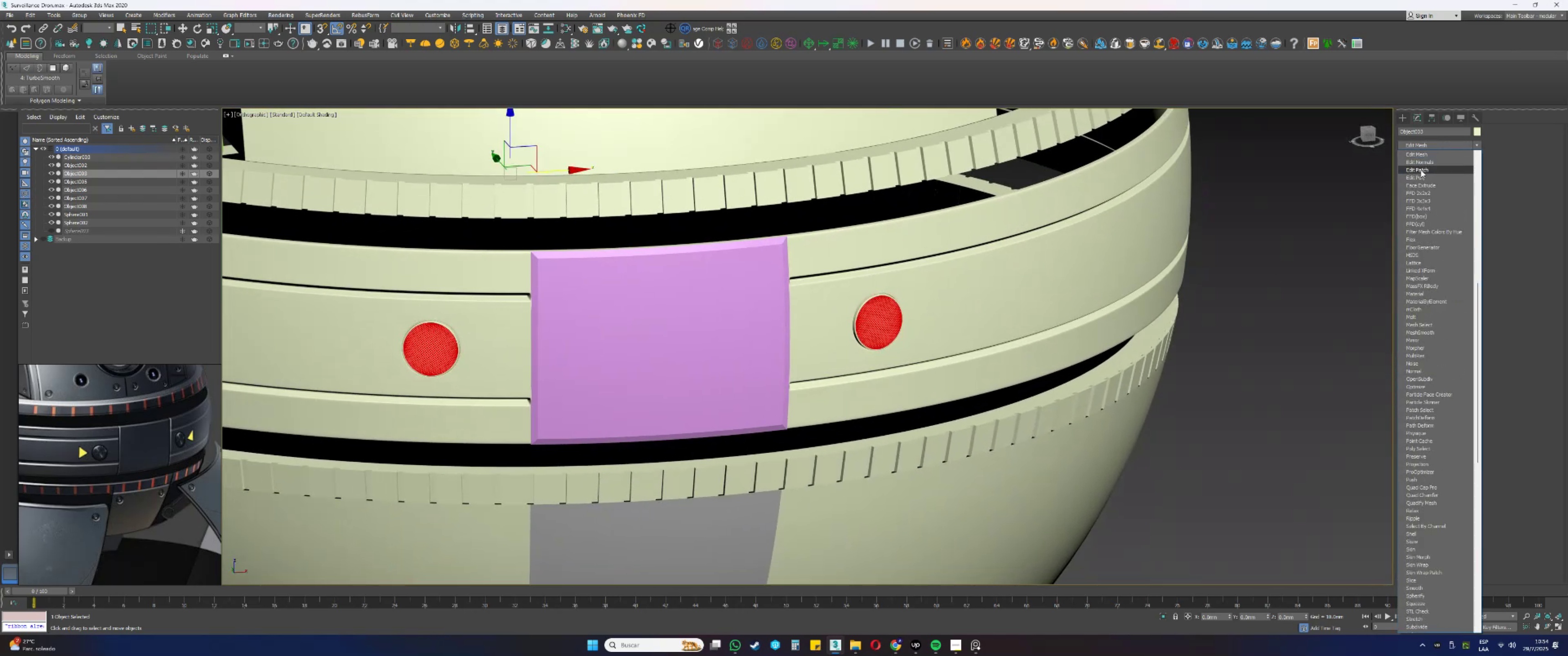 
left_click([1419, 178])
 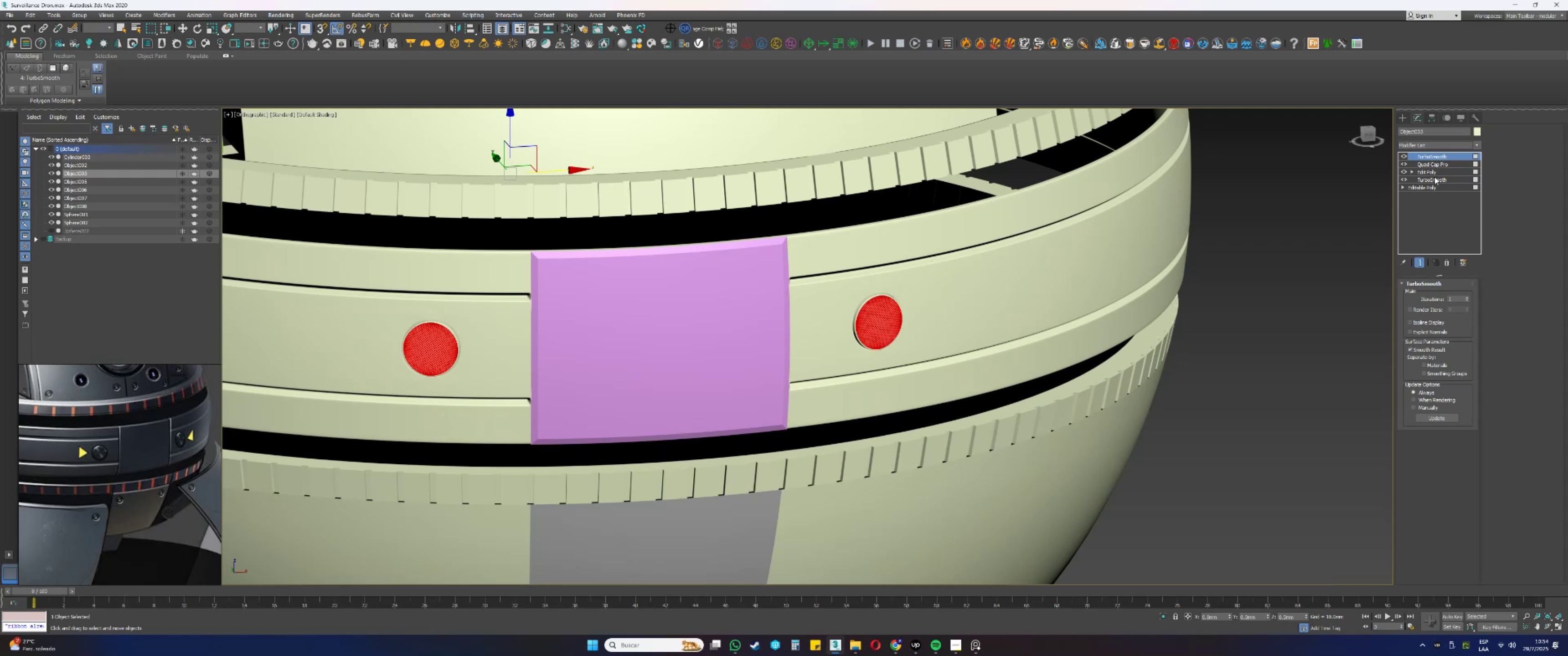 
key(4)
 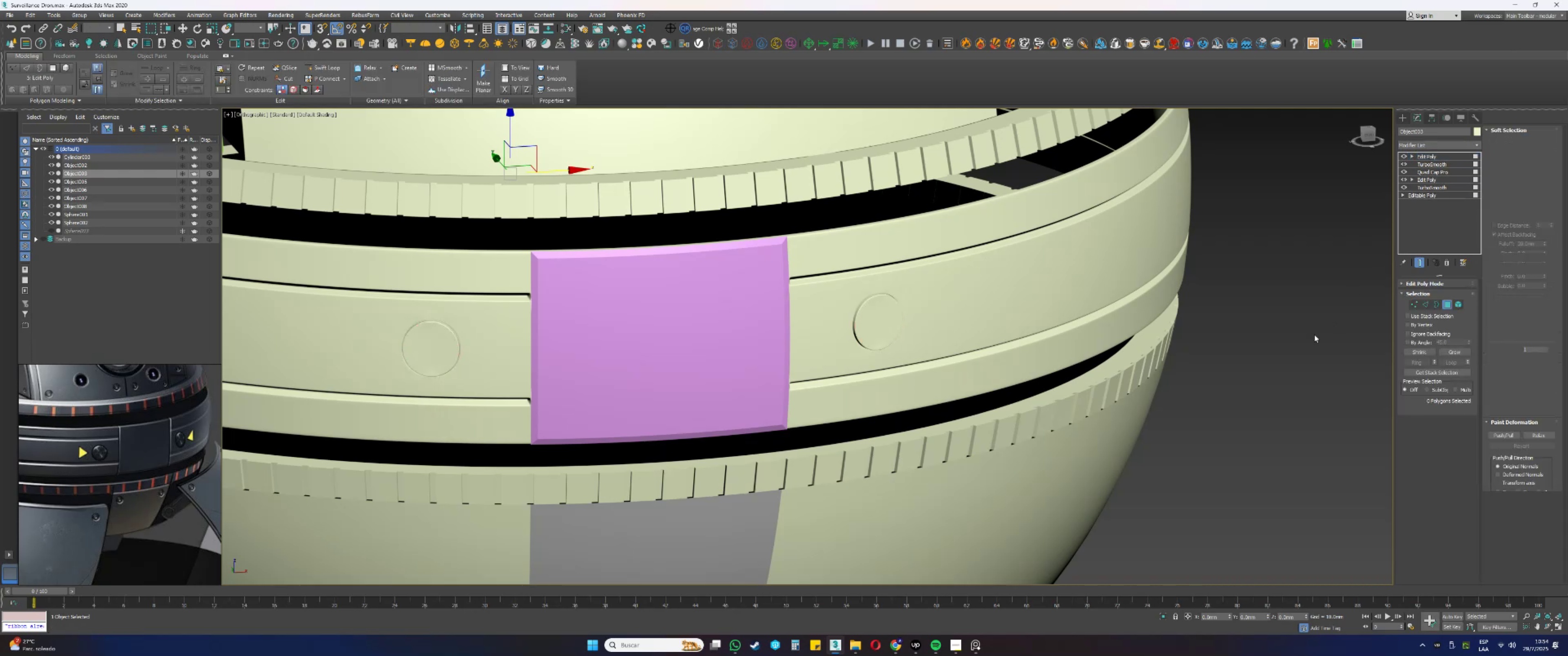 
left_click([1313, 335])
 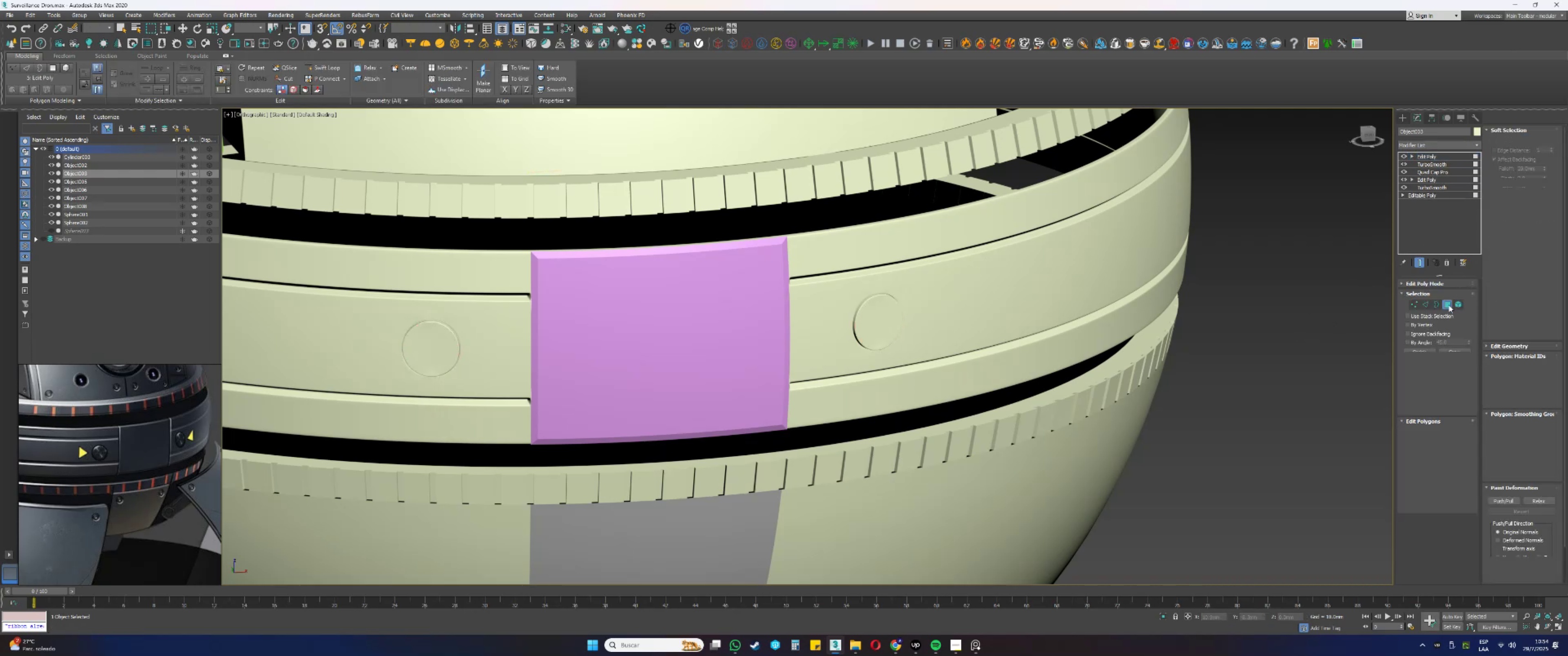 
key(4)
 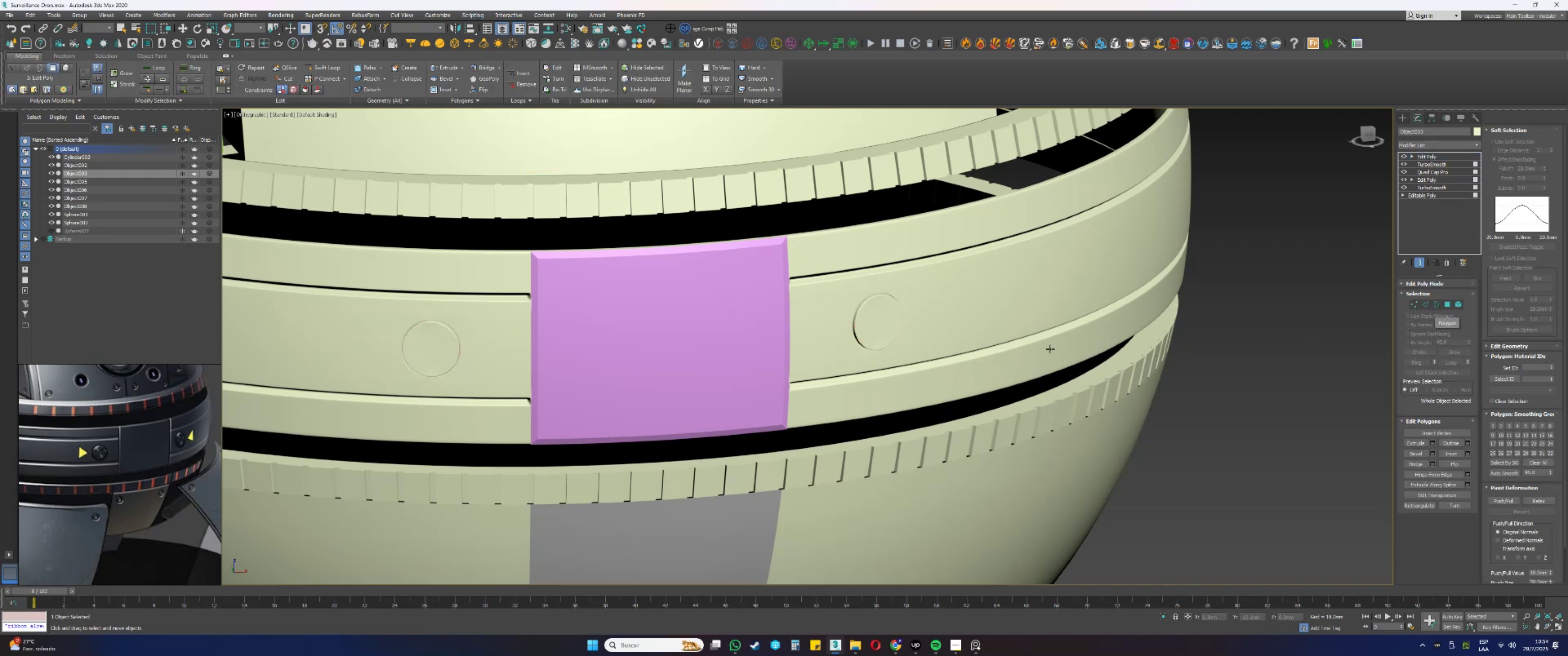 
scroll: coordinate [1026, 336], scroll_direction: down, amount: 2.0
 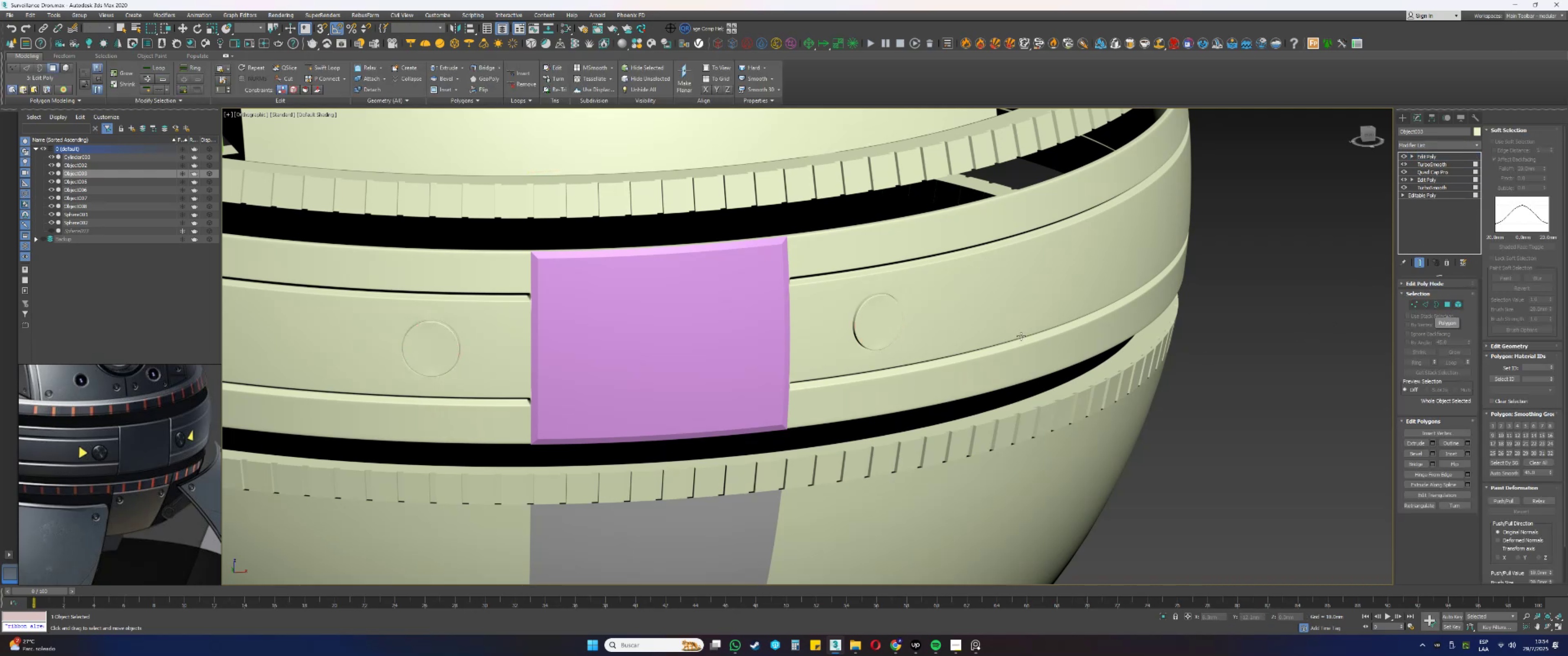 
key(Alt+AltLeft)
 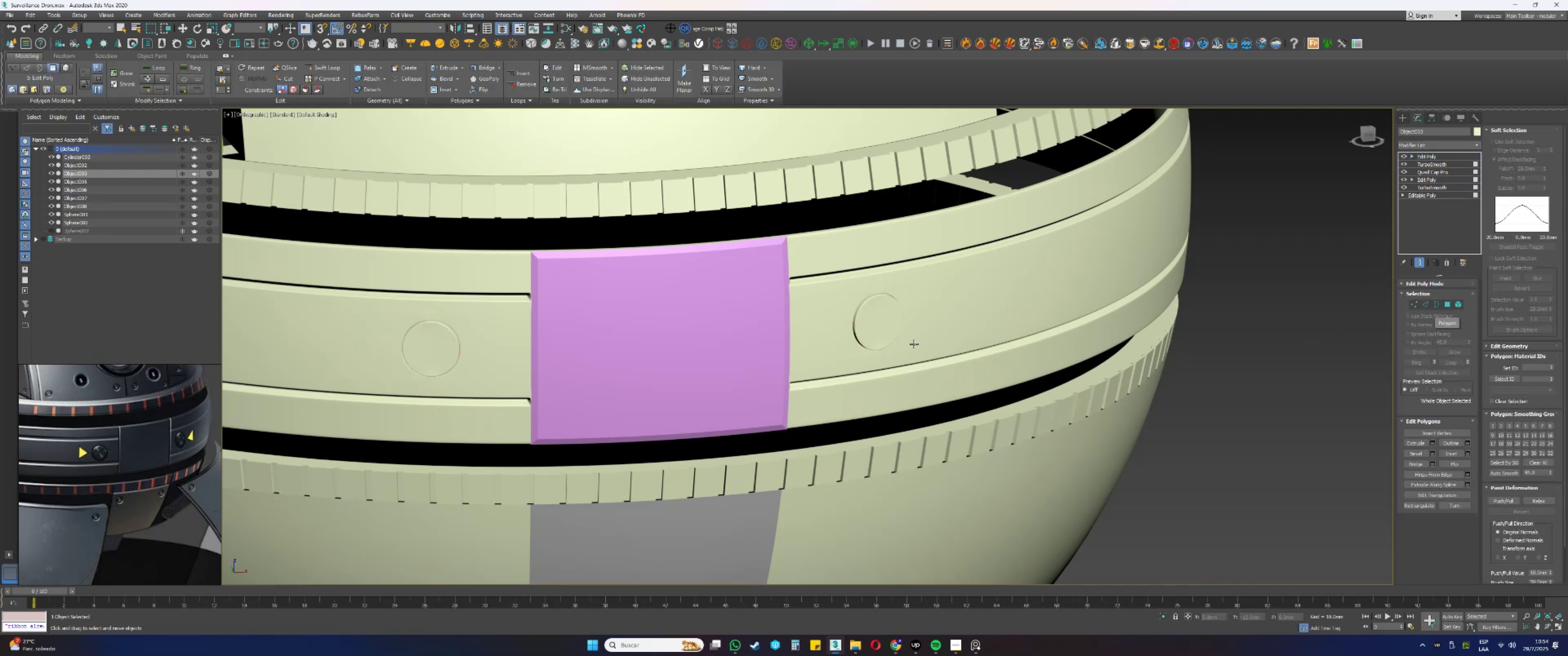 
hold_key(key=AltLeft, duration=1.38)
 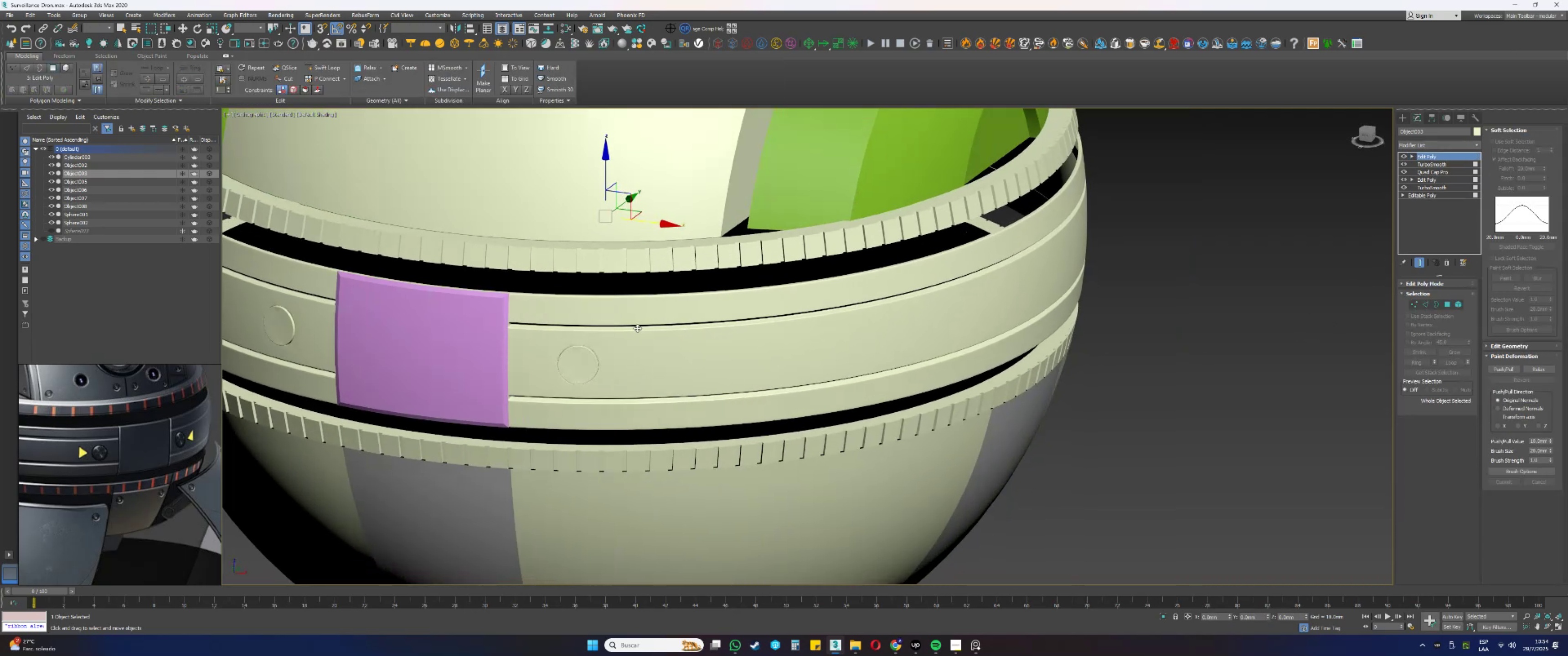 
hold_key(key=AltLeft, duration=0.92)
 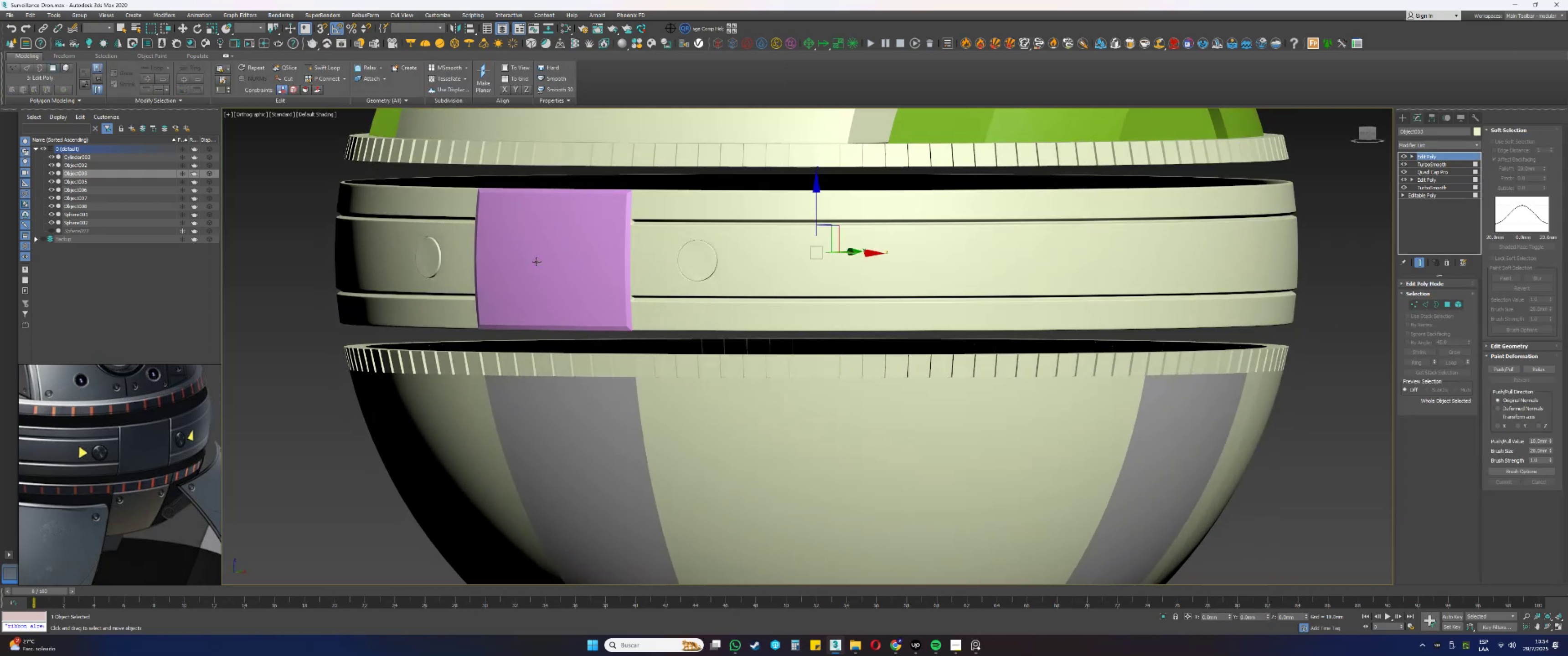 
scroll: coordinate [413, 205], scroll_direction: up, amount: 8.0
 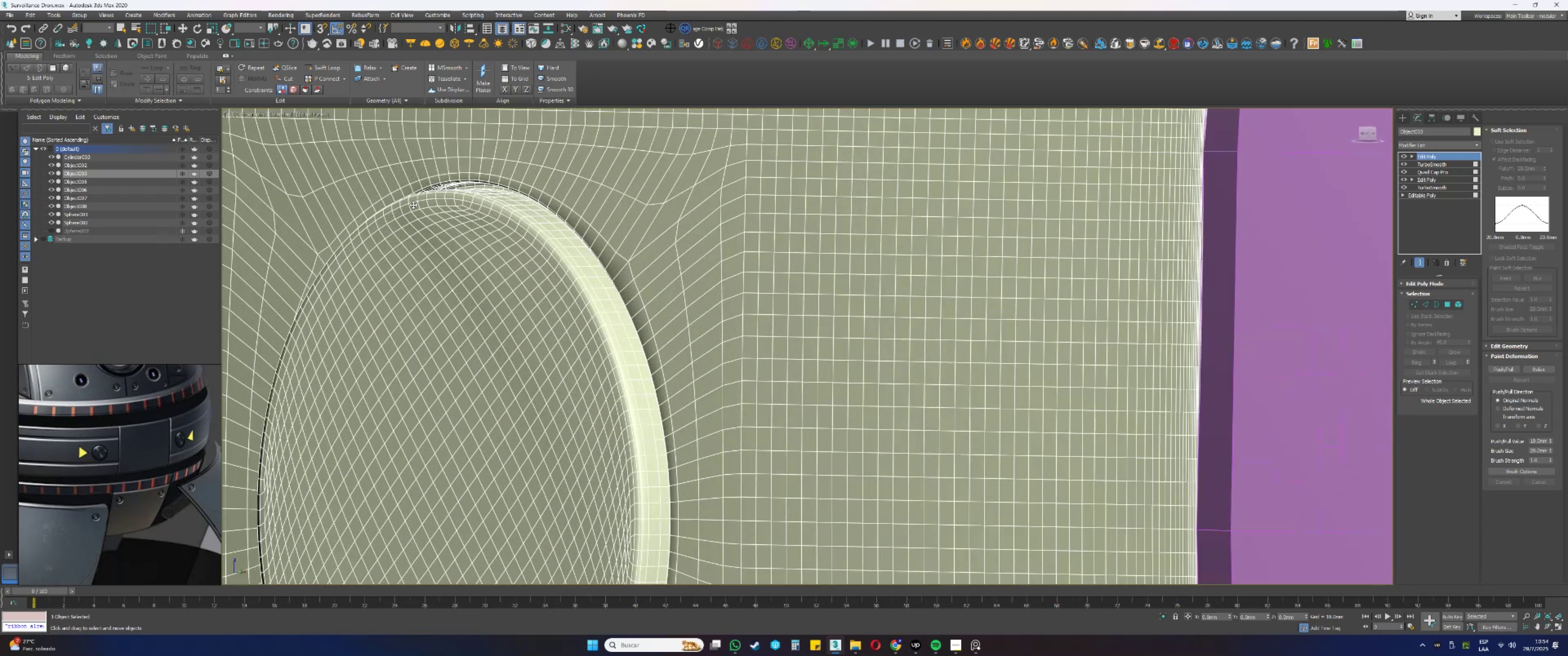 
key(F4)
 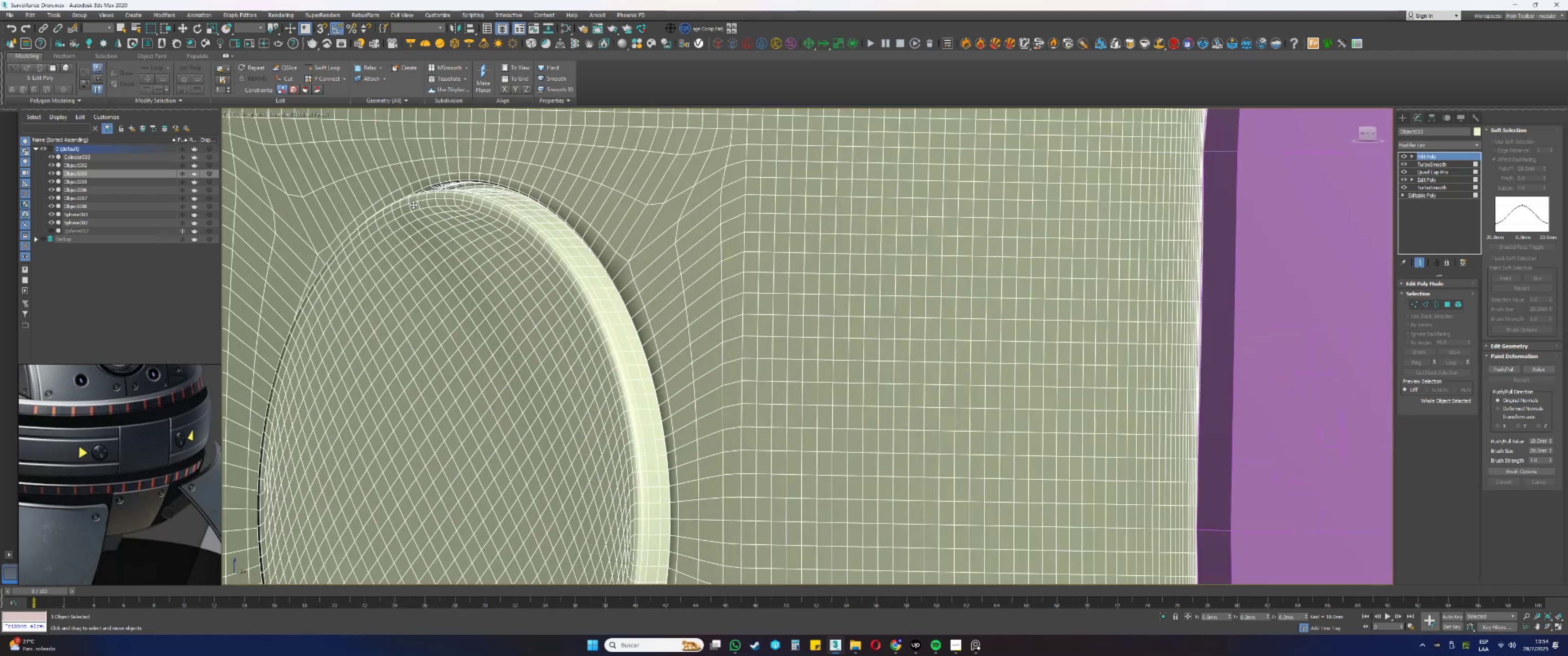 
key(F4)
 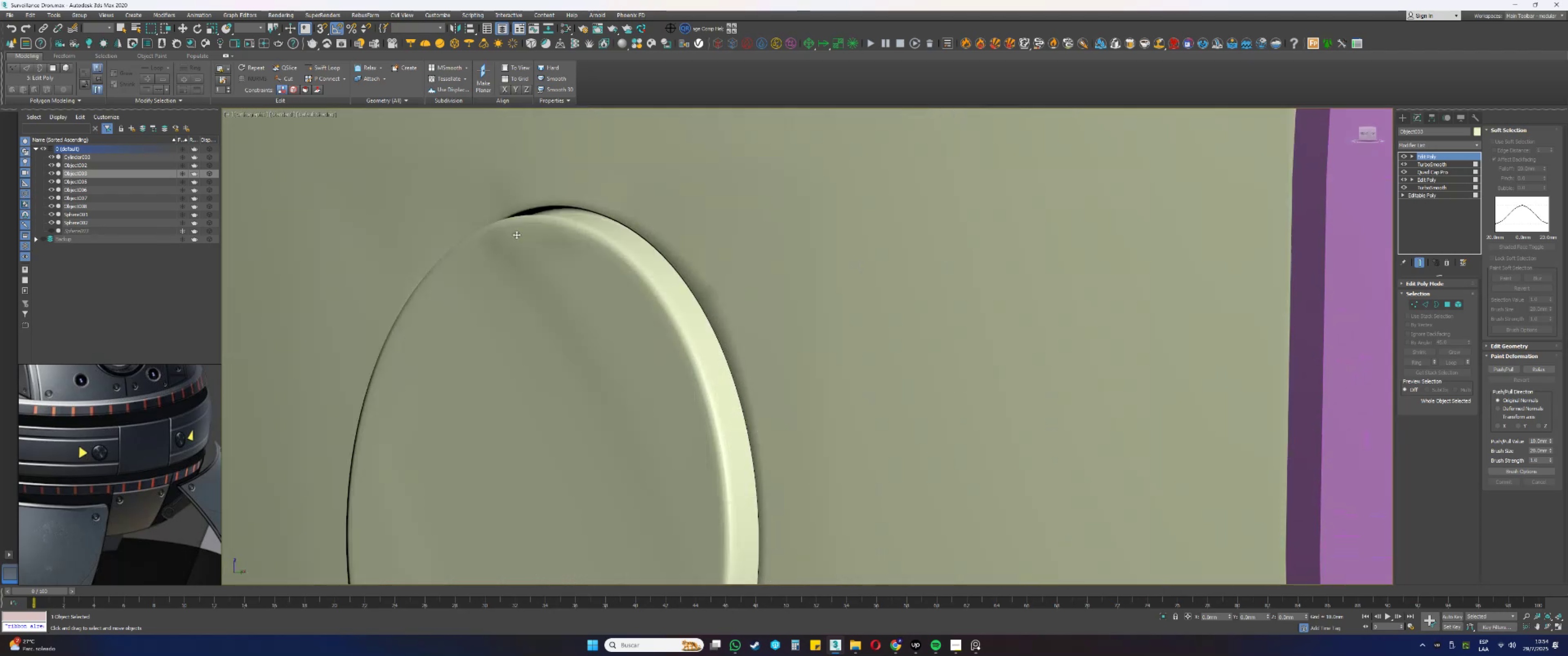 
scroll: coordinate [531, 225], scroll_direction: down, amount: 8.0
 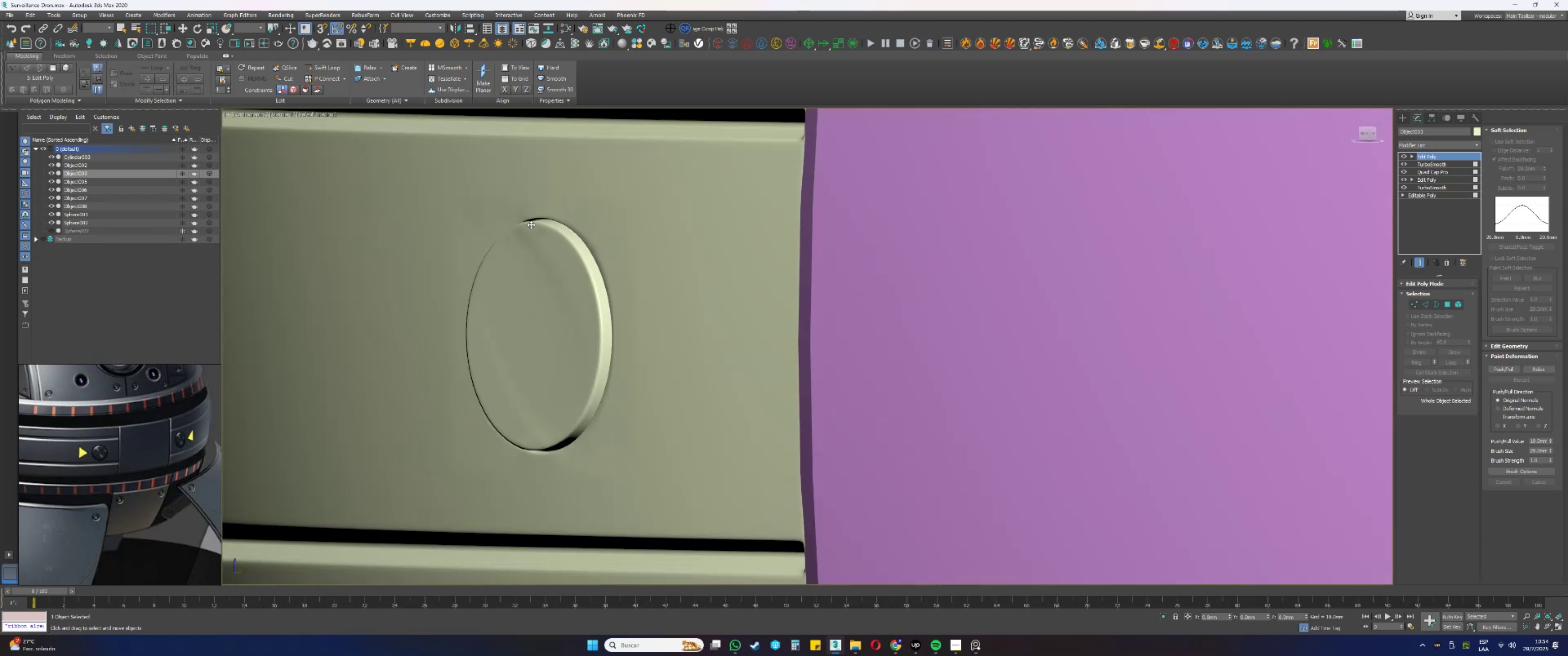 
hold_key(key=AltLeft, duration=0.33)
 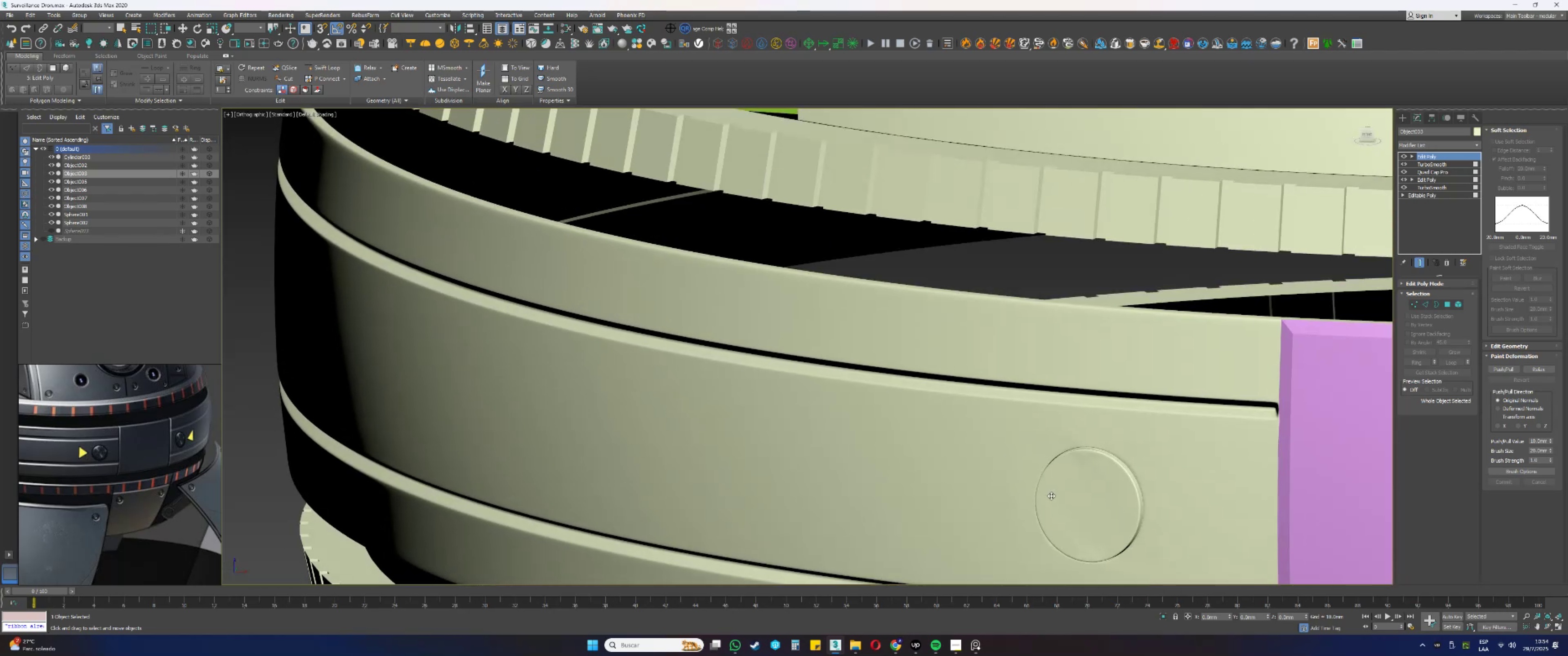 
key(Alt+AltLeft)
 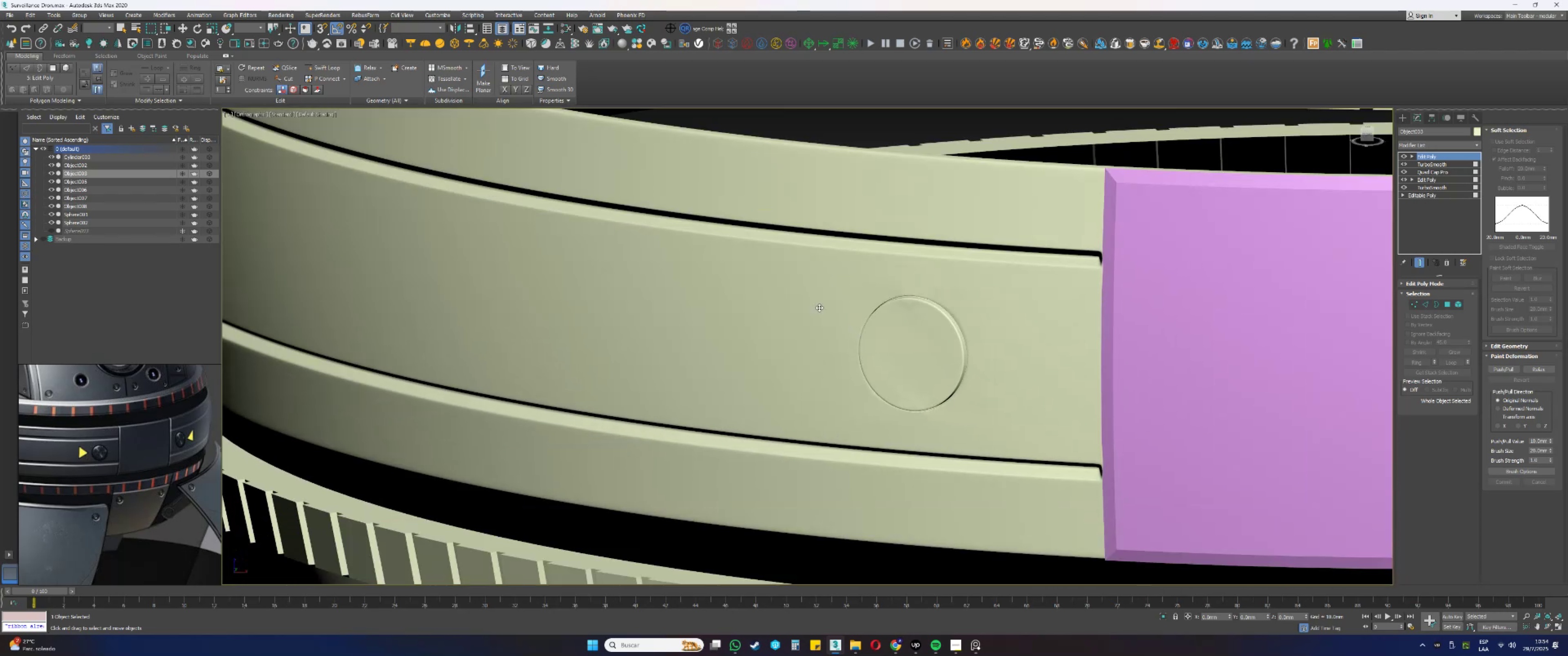 
scroll: coordinate [883, 333], scroll_direction: down, amount: 2.0
 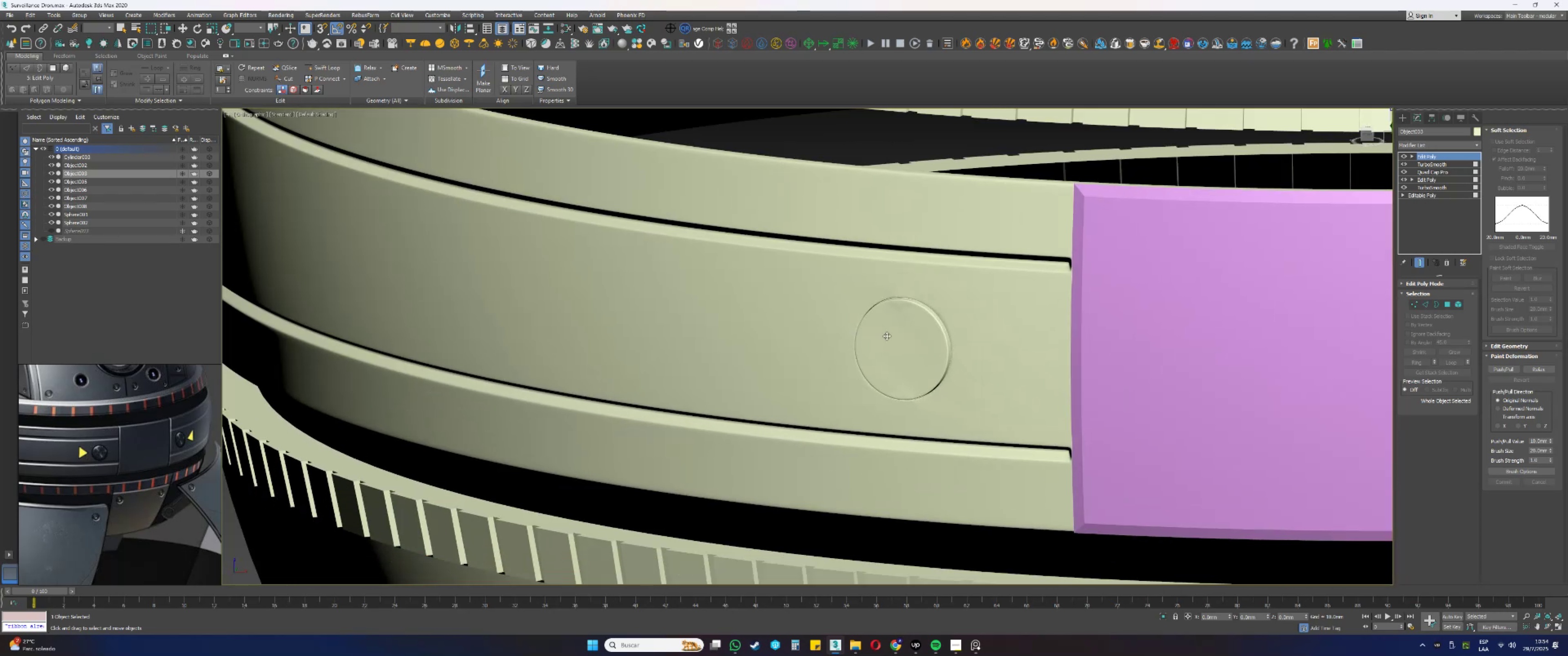 
hold_key(key=AltLeft, duration=0.36)
 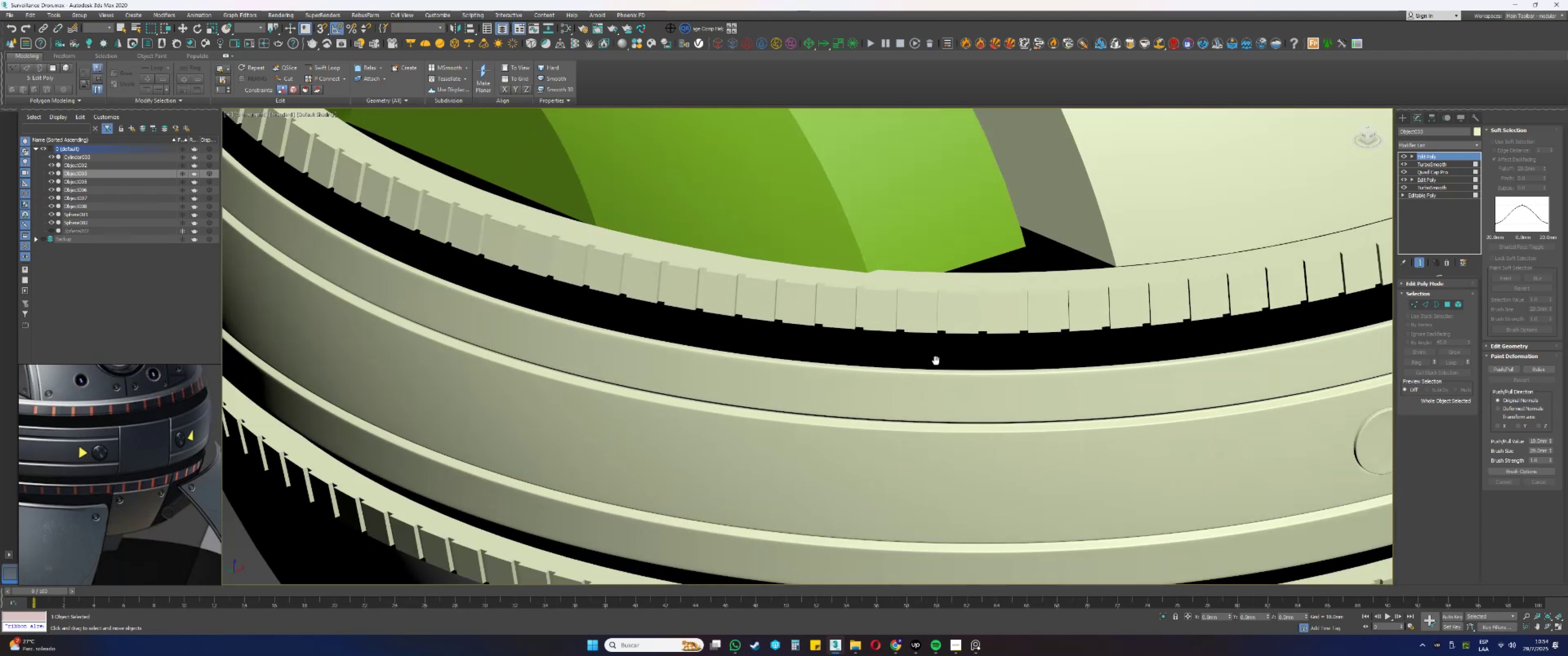 
key(Alt+AltLeft)
 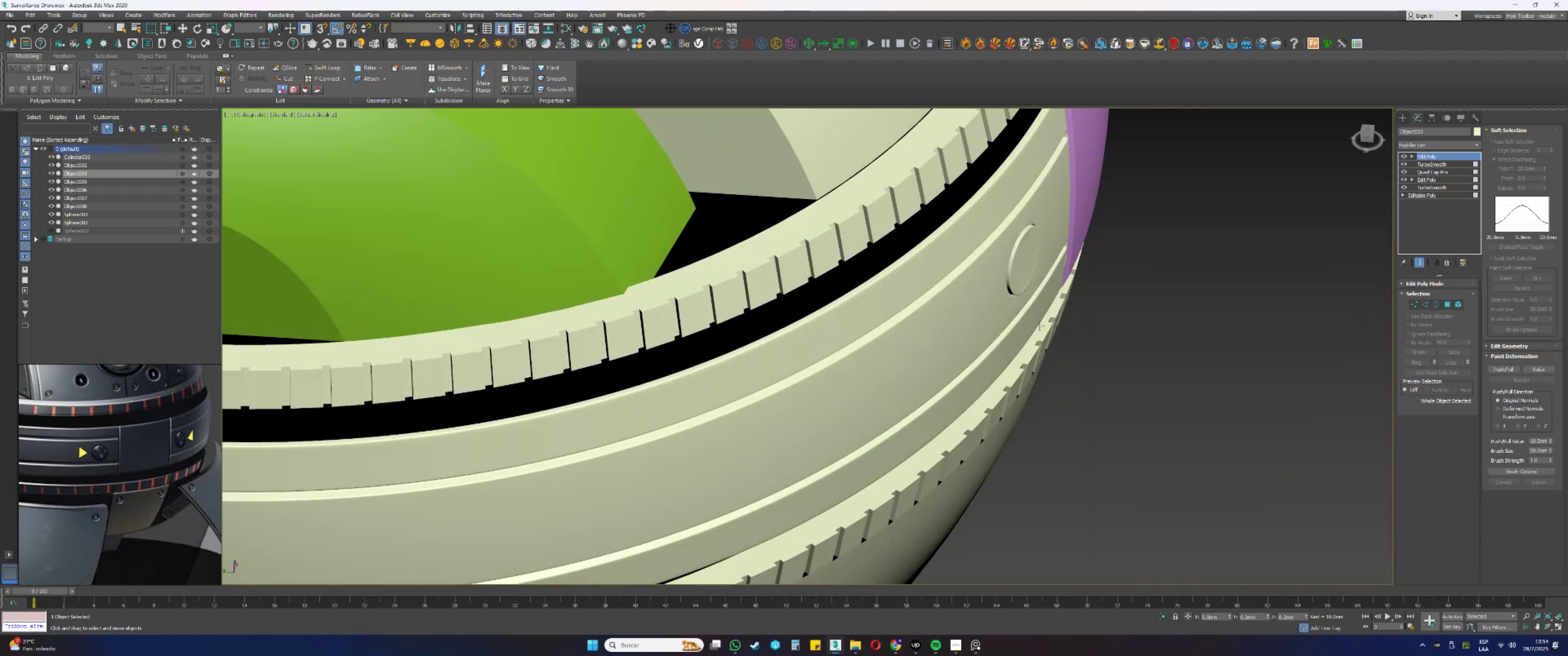 
scroll: coordinate [1032, 225], scroll_direction: up, amount: 4.0
 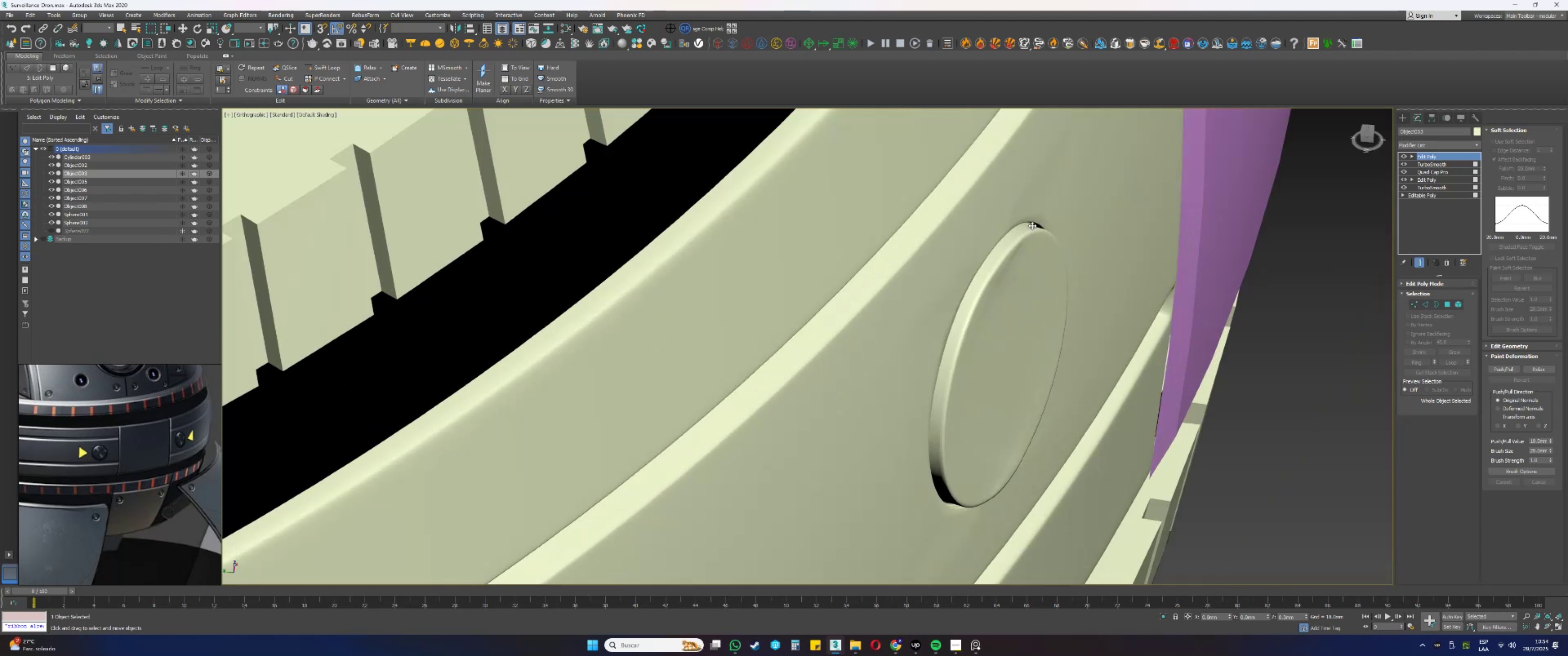 
scroll: coordinate [1030, 291], scroll_direction: down, amount: 4.0
 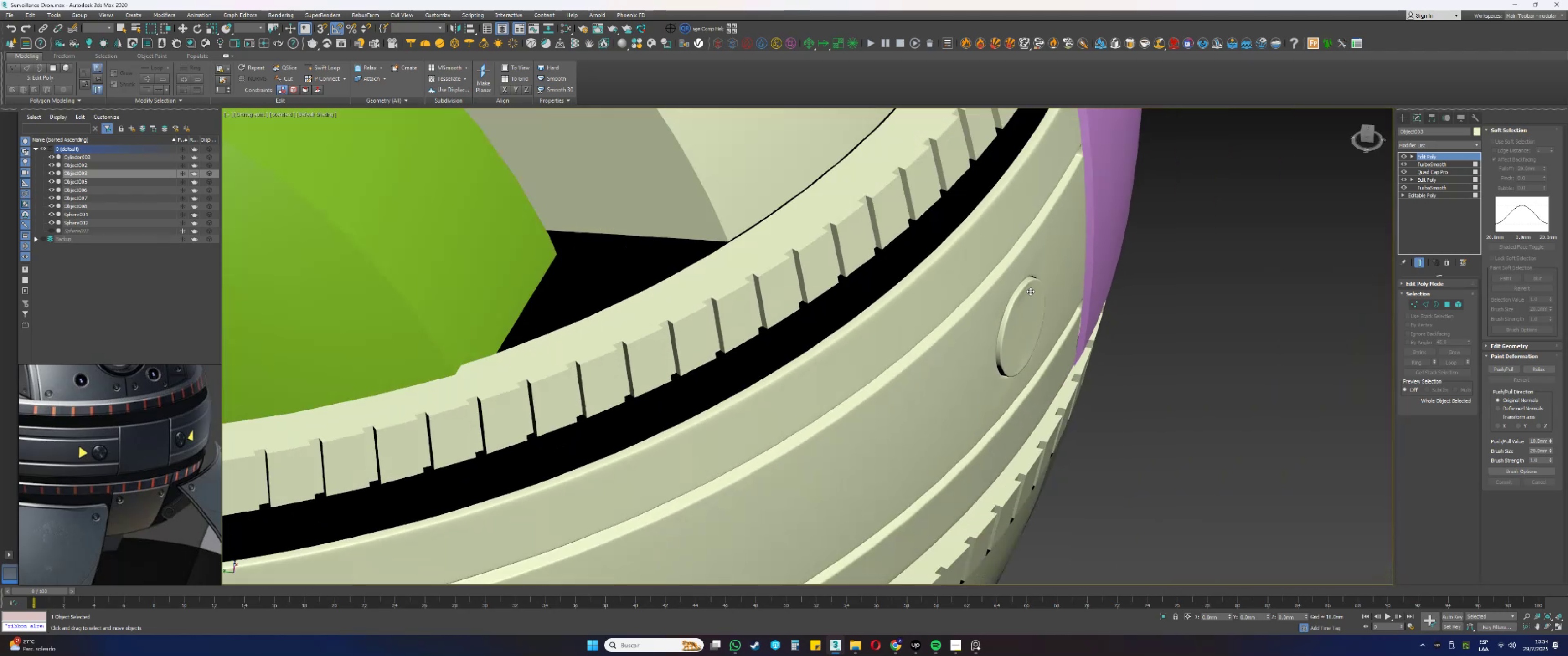 
hold_key(key=AltLeft, duration=0.32)
 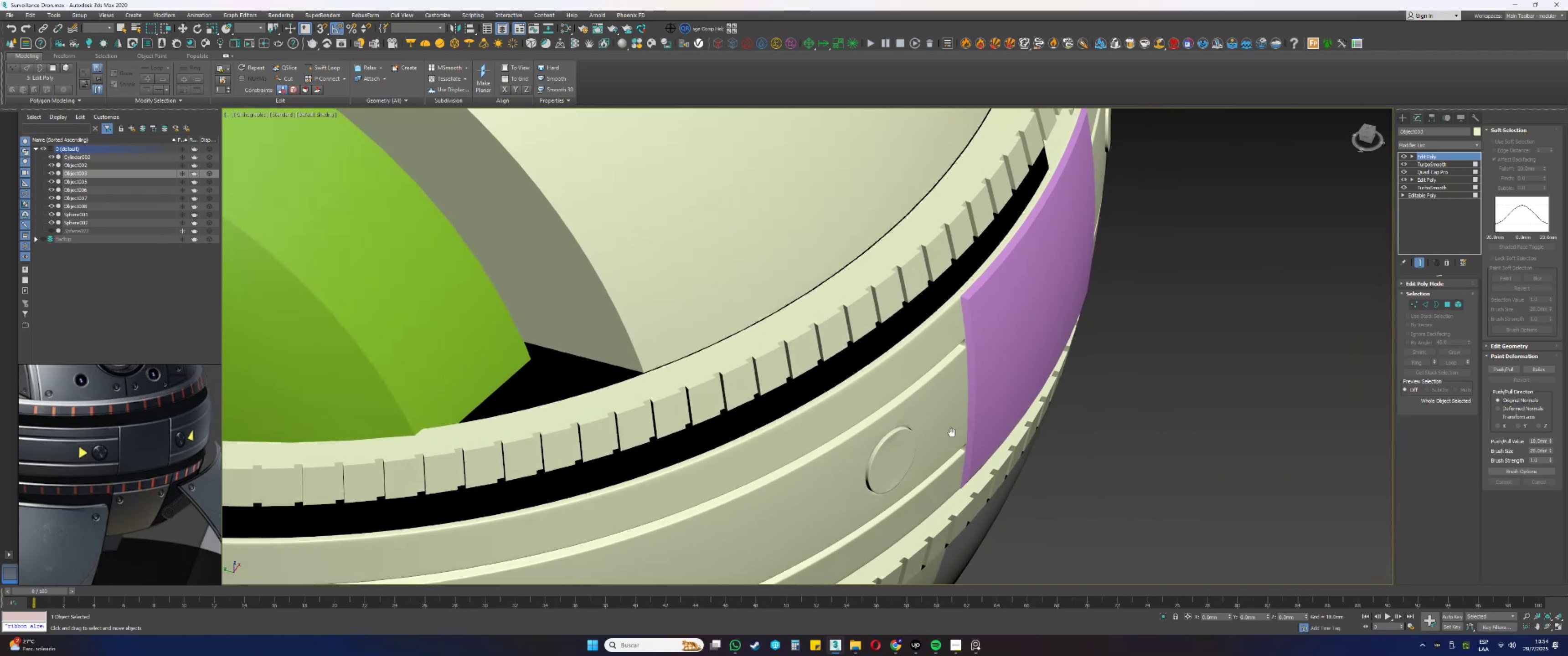 
scroll: coordinate [949, 363], scroll_direction: up, amount: 2.0
 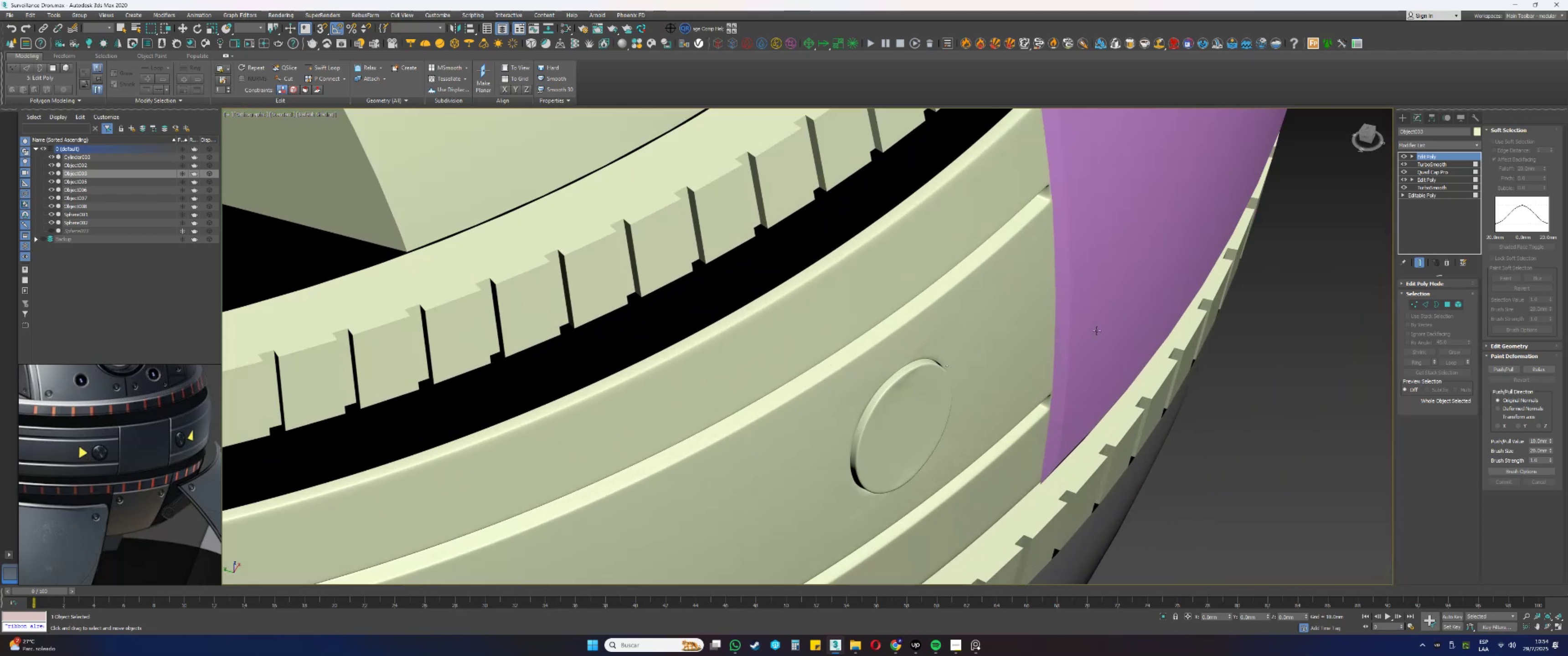 
key(F4)
 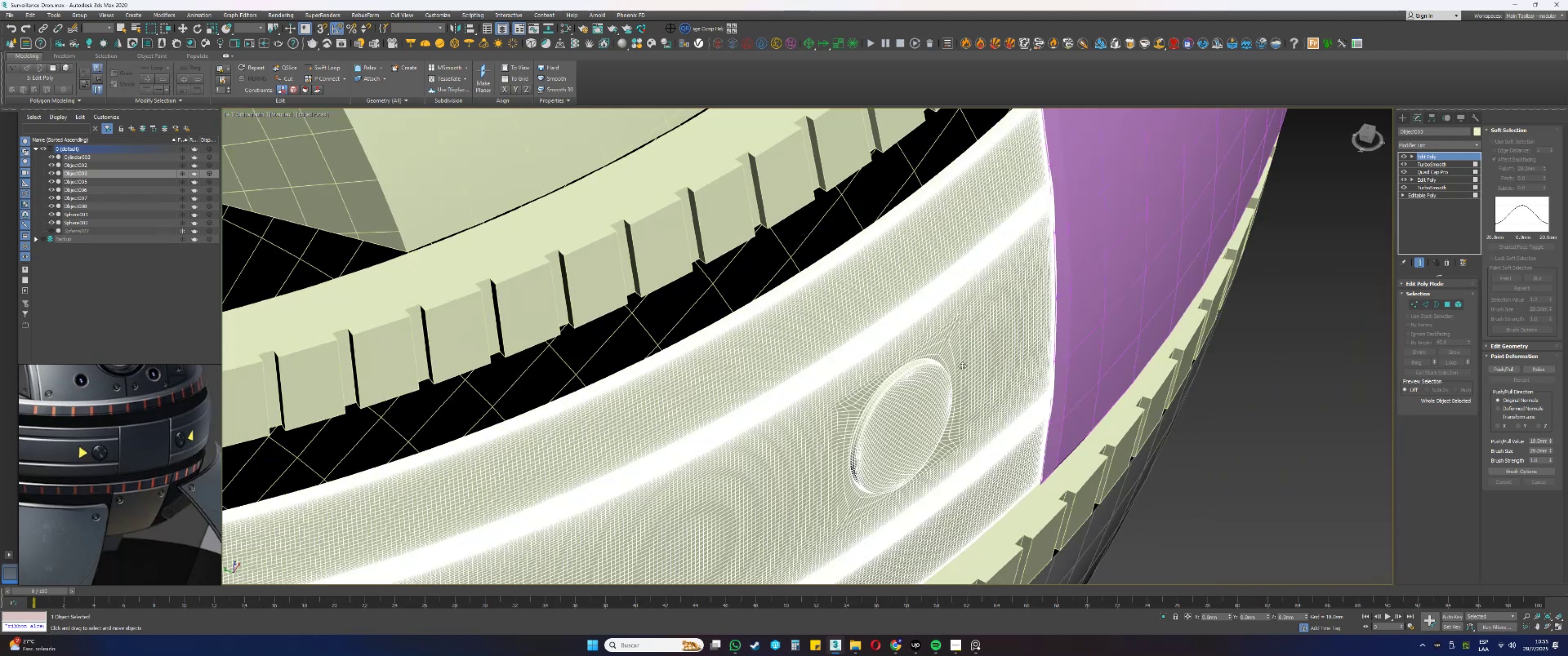 
key(F4)
 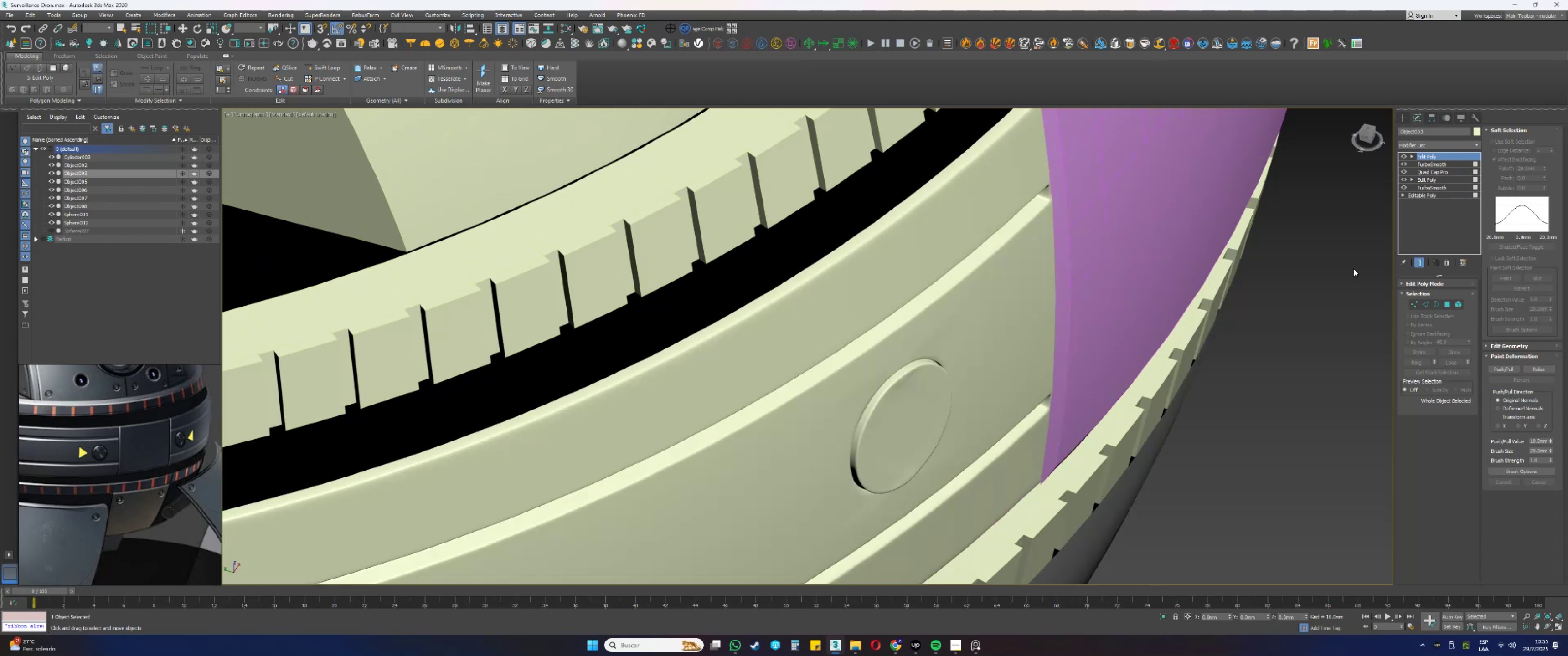 
hold_key(key=ShiftLeft, duration=0.4)
 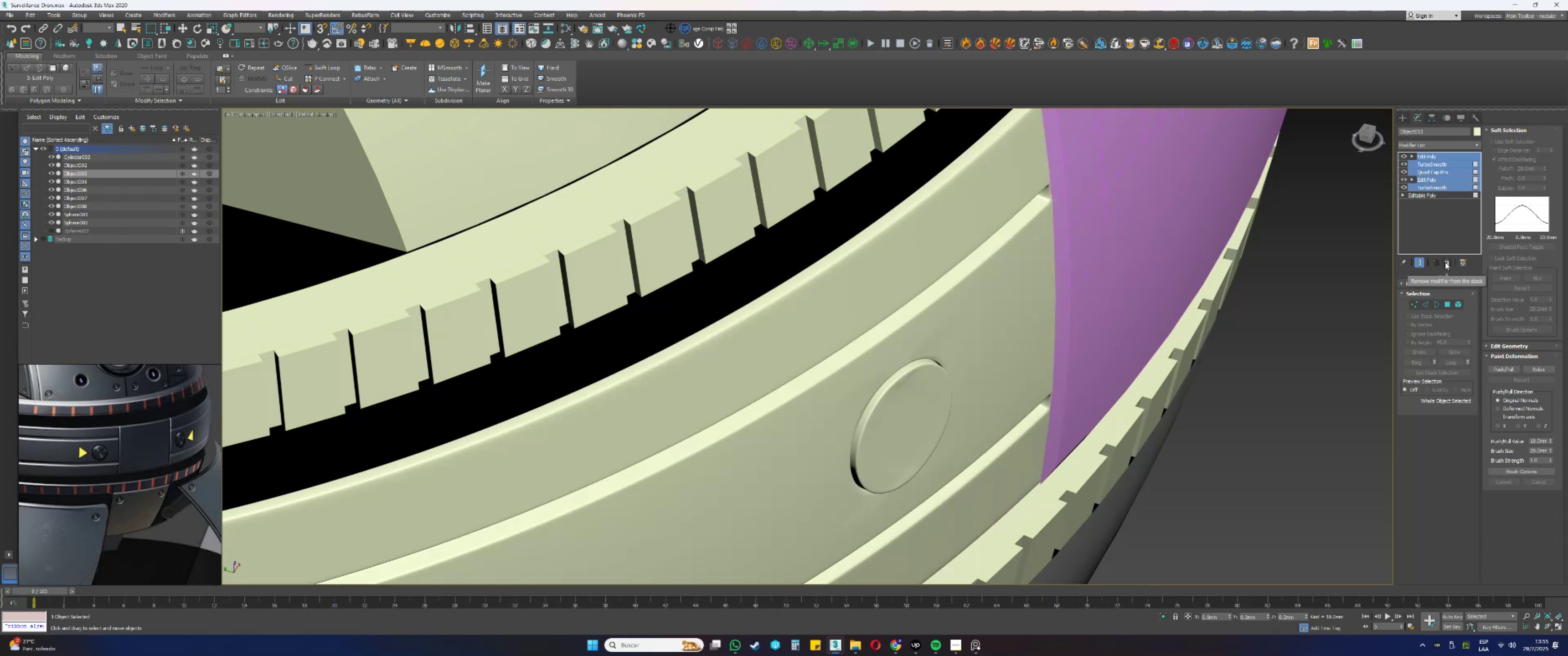 
key(Control+ControlLeft)
 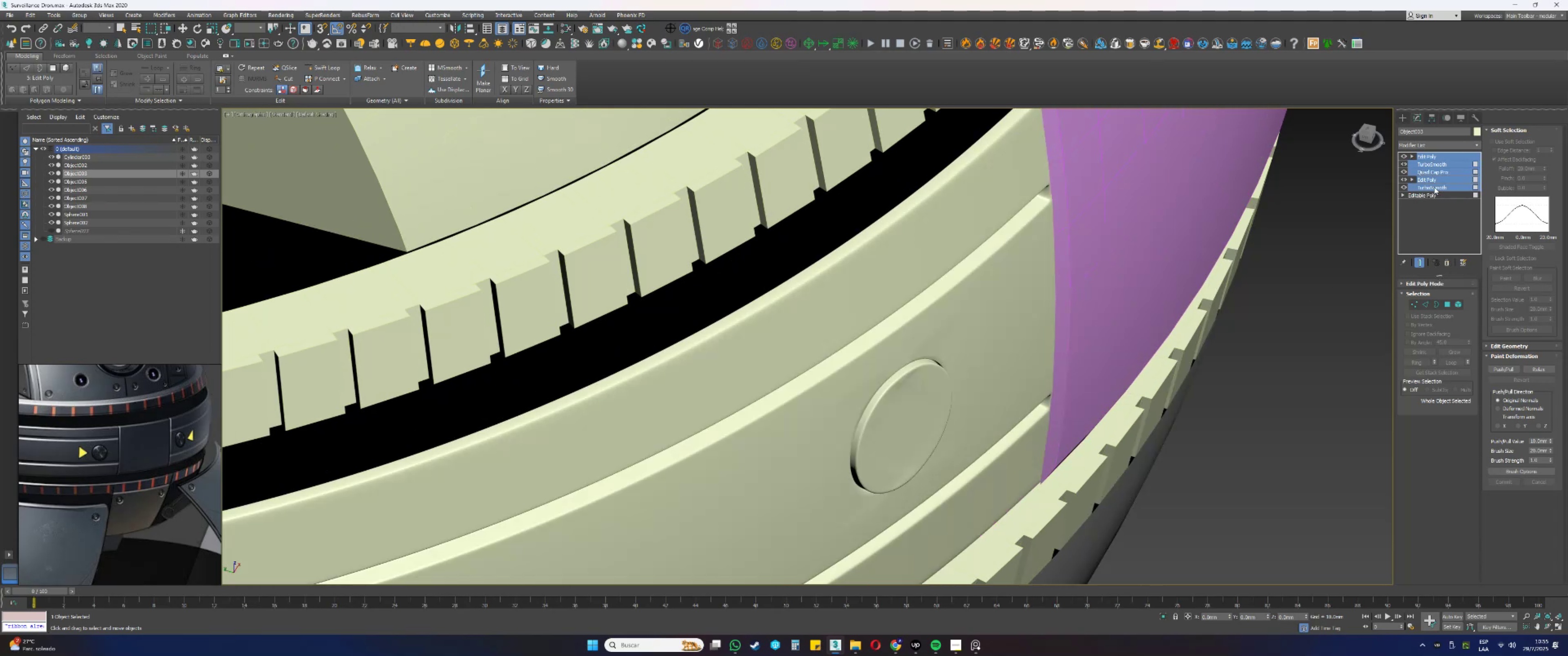 
left_click([1434, 187])
 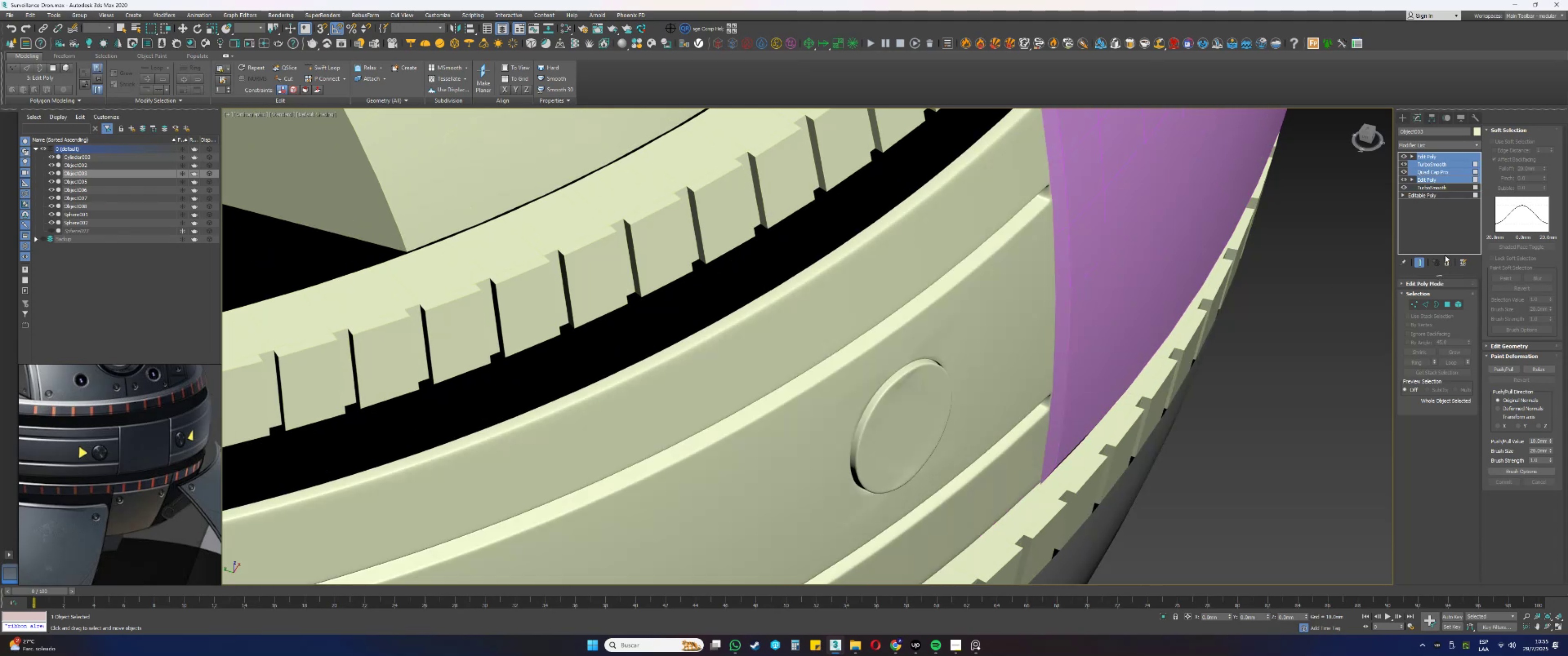 
left_click([1446, 266])
 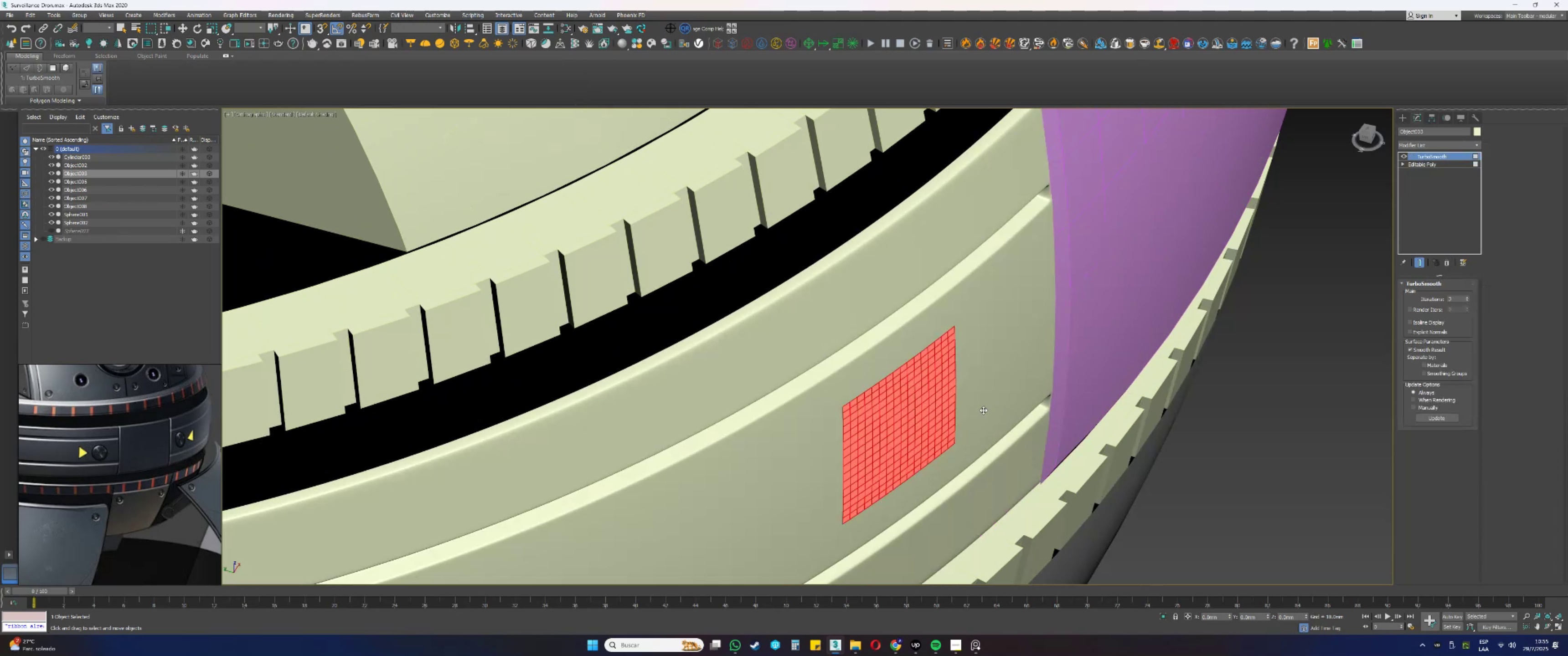 
scroll: coordinate [976, 399], scroll_direction: down, amount: 2.0
 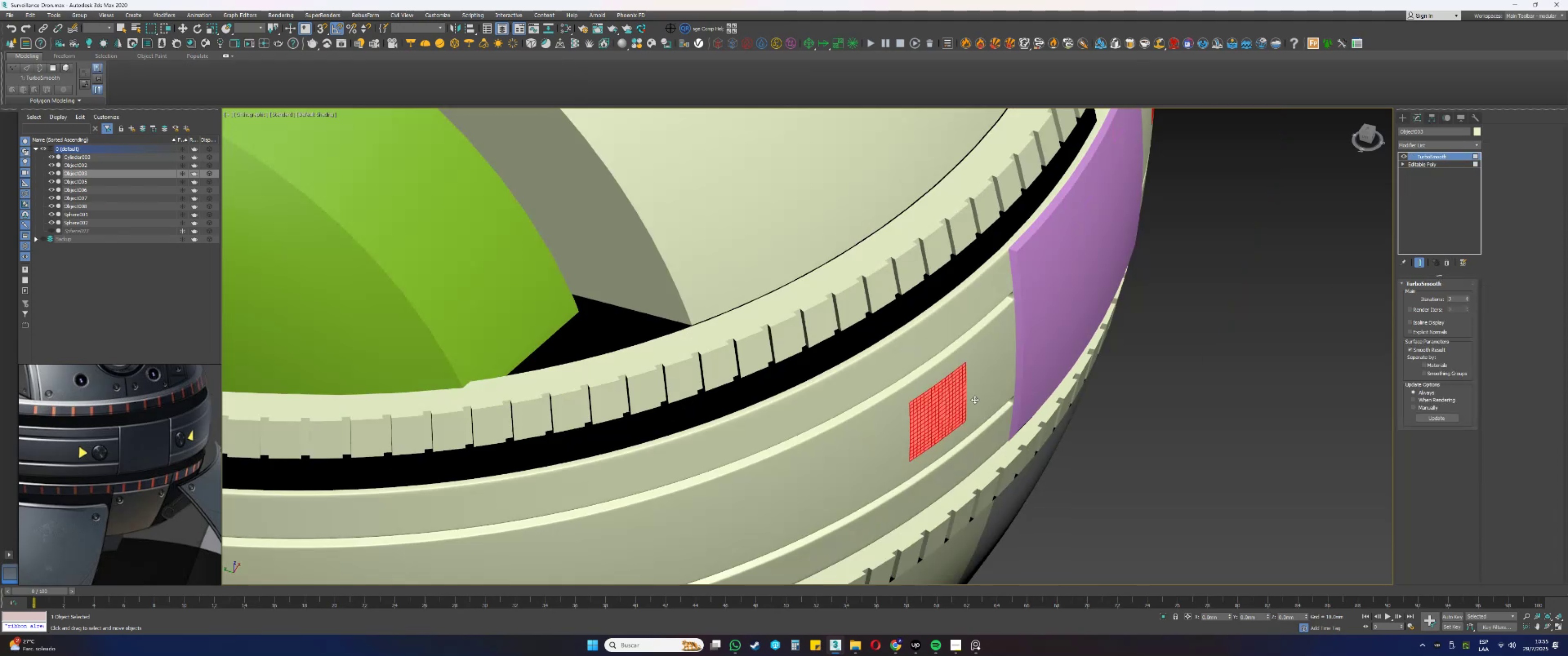 
key(F4)
 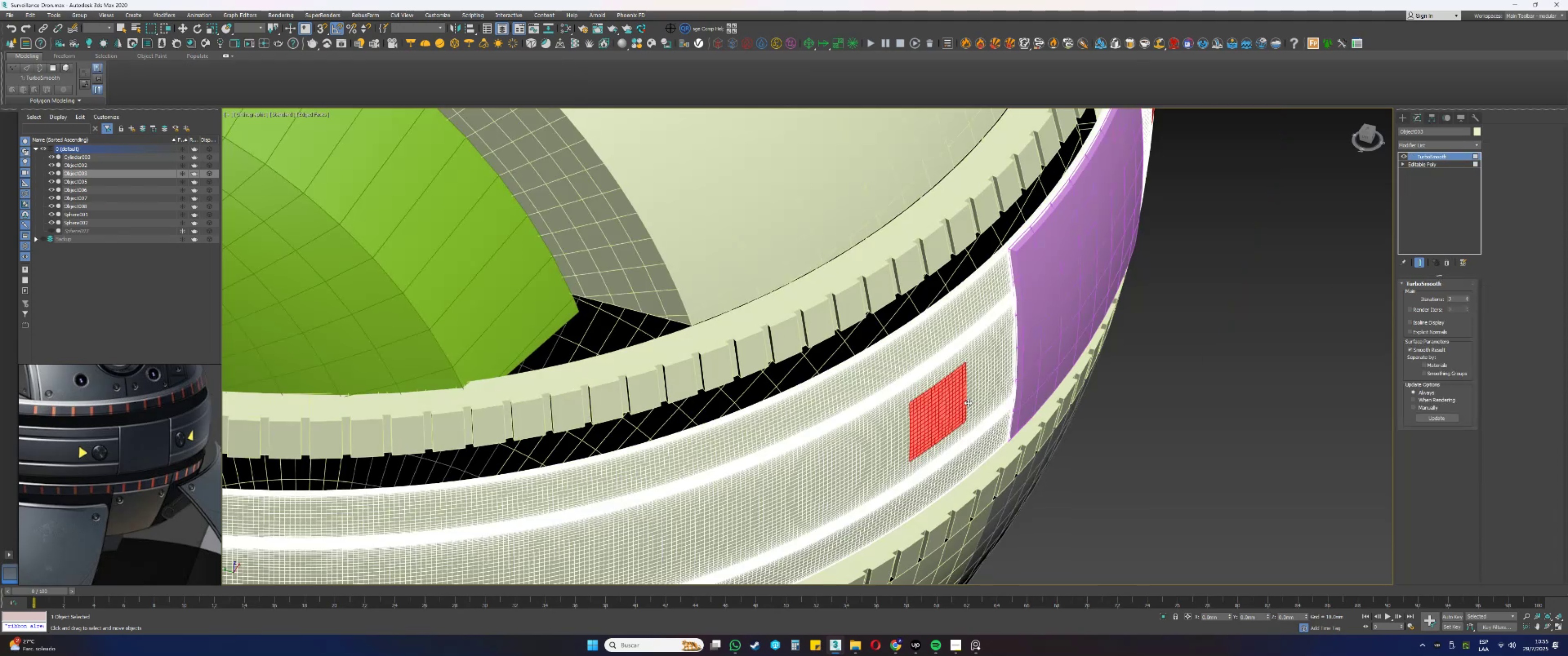 
hold_key(key=AltLeft, duration=0.4)
 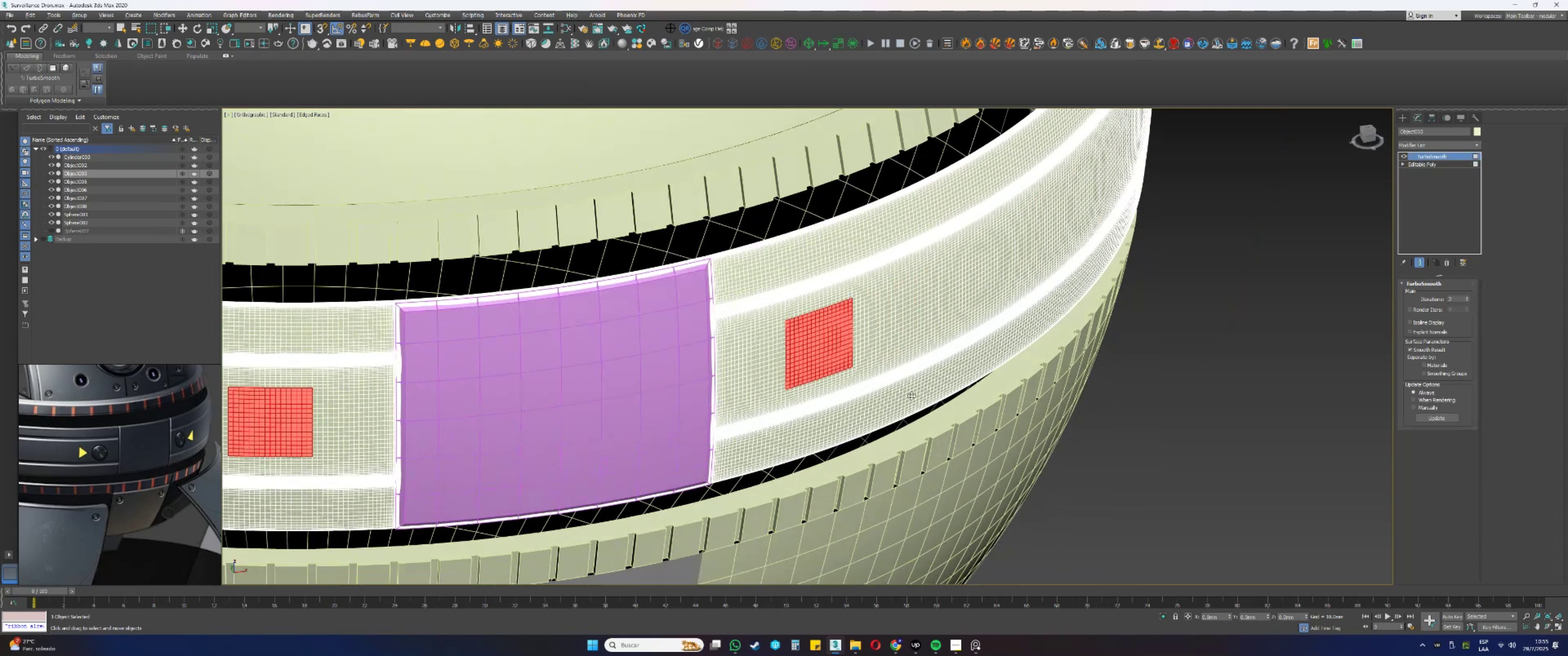 
scroll: coordinate [849, 355], scroll_direction: down, amount: 2.0
 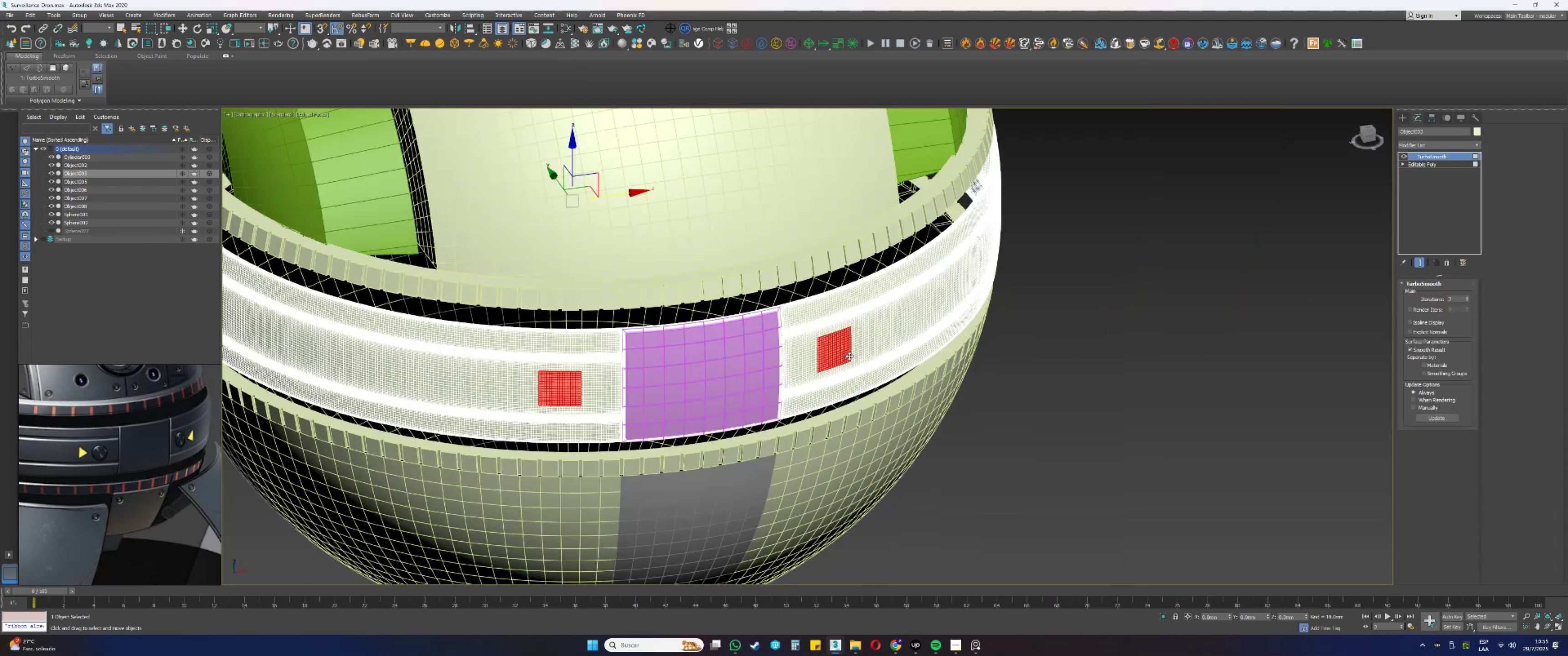 
key(Alt+AltLeft)
 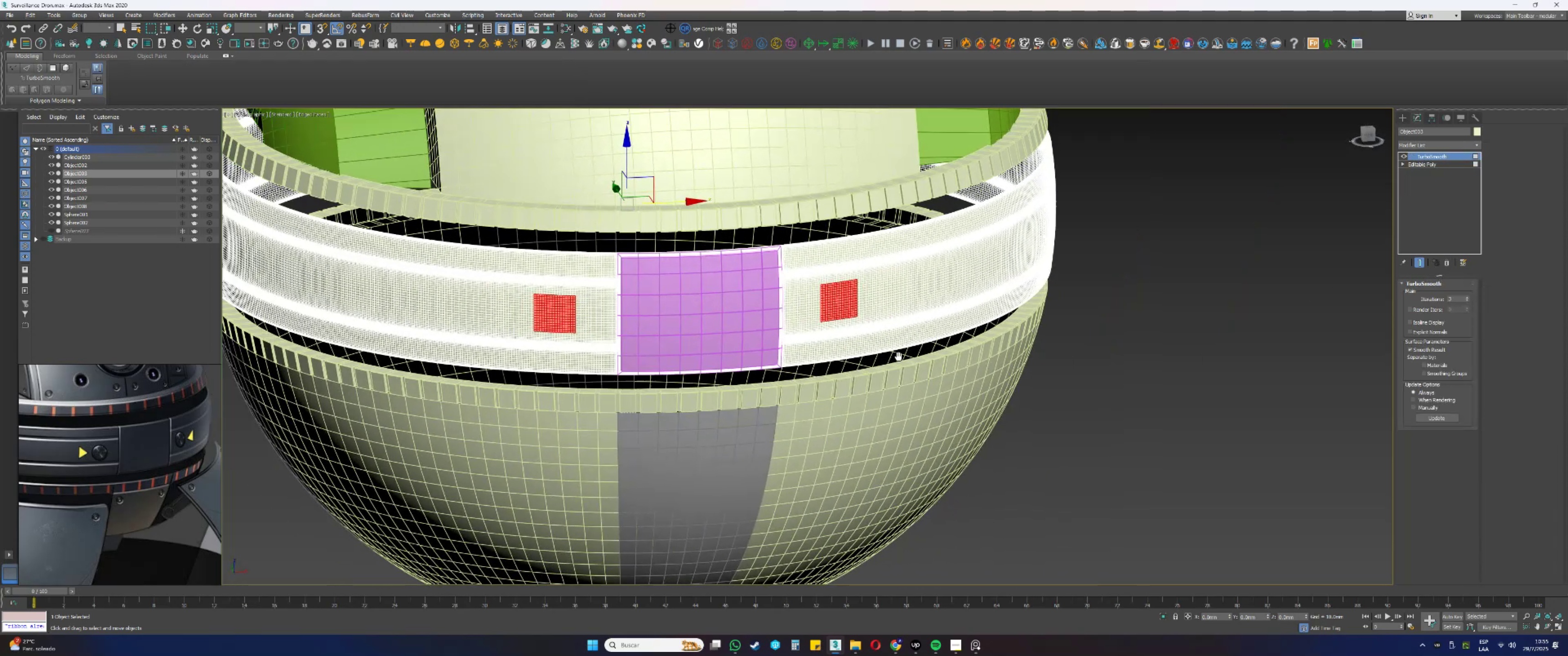 
key(Alt+AltLeft)
 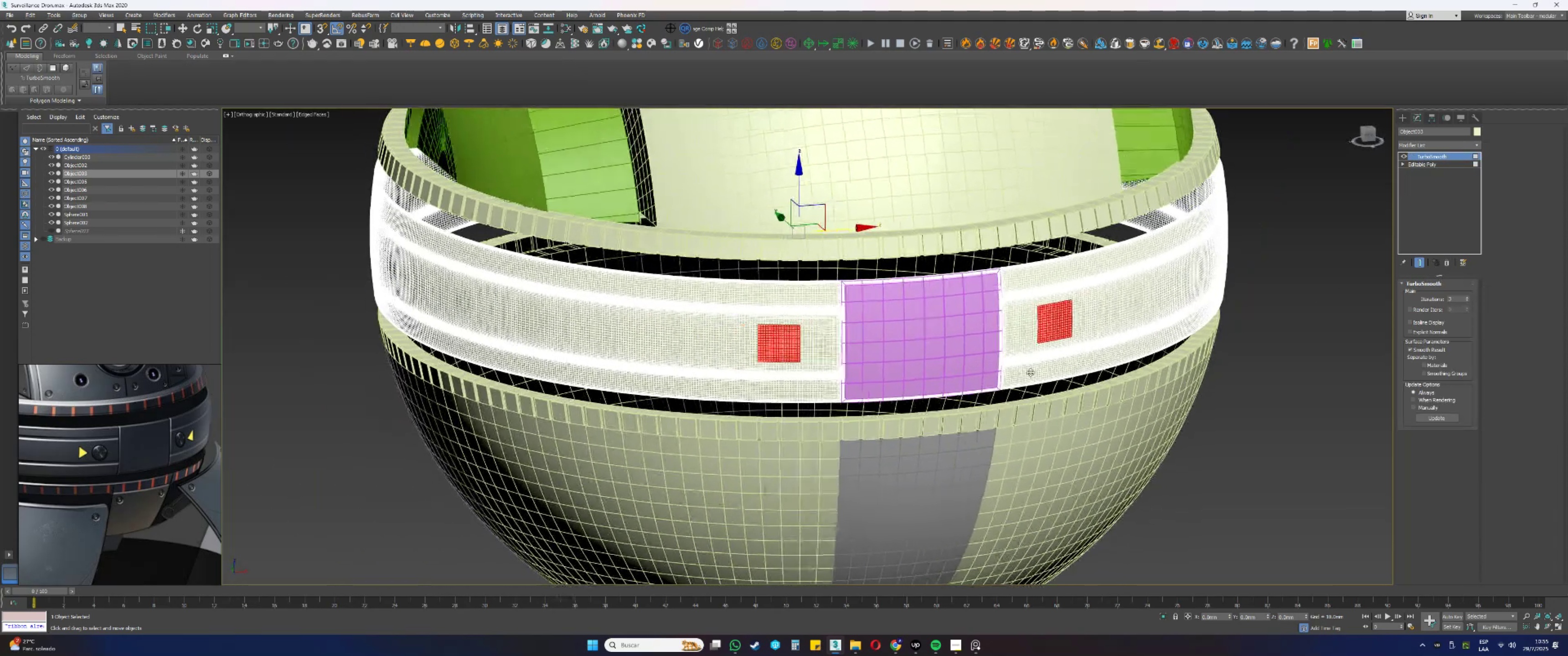 
scroll: coordinate [1049, 313], scroll_direction: up, amount: 3.0
 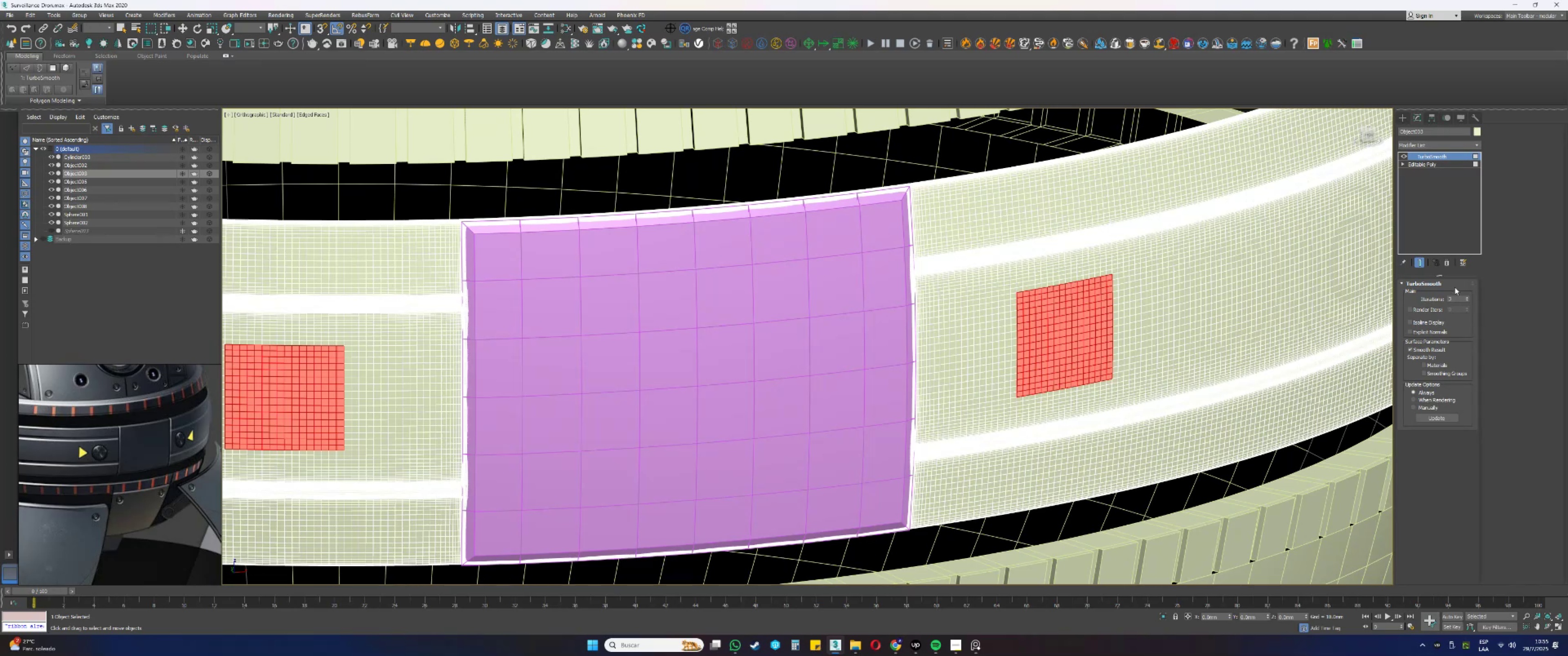 
left_click([1466, 299])
 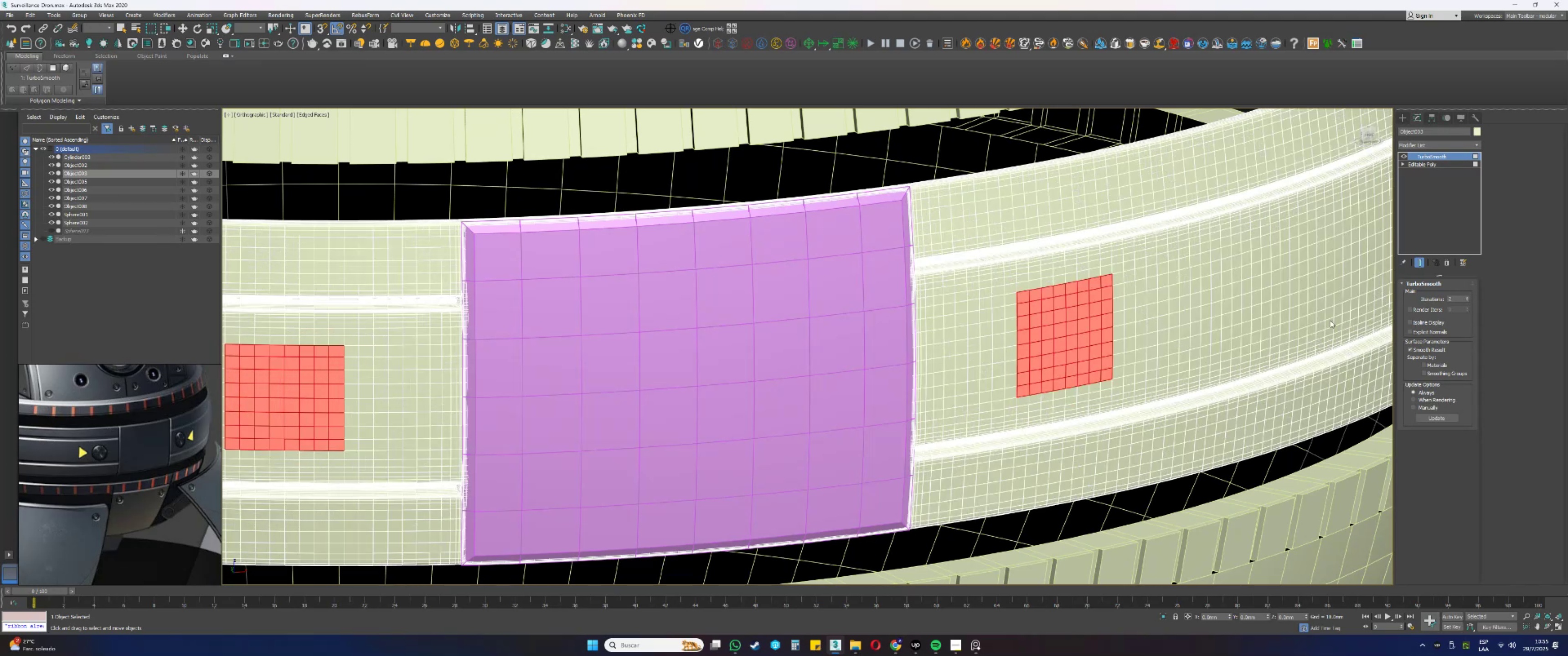 
scroll: coordinate [1039, 340], scroll_direction: down, amount: 2.0
 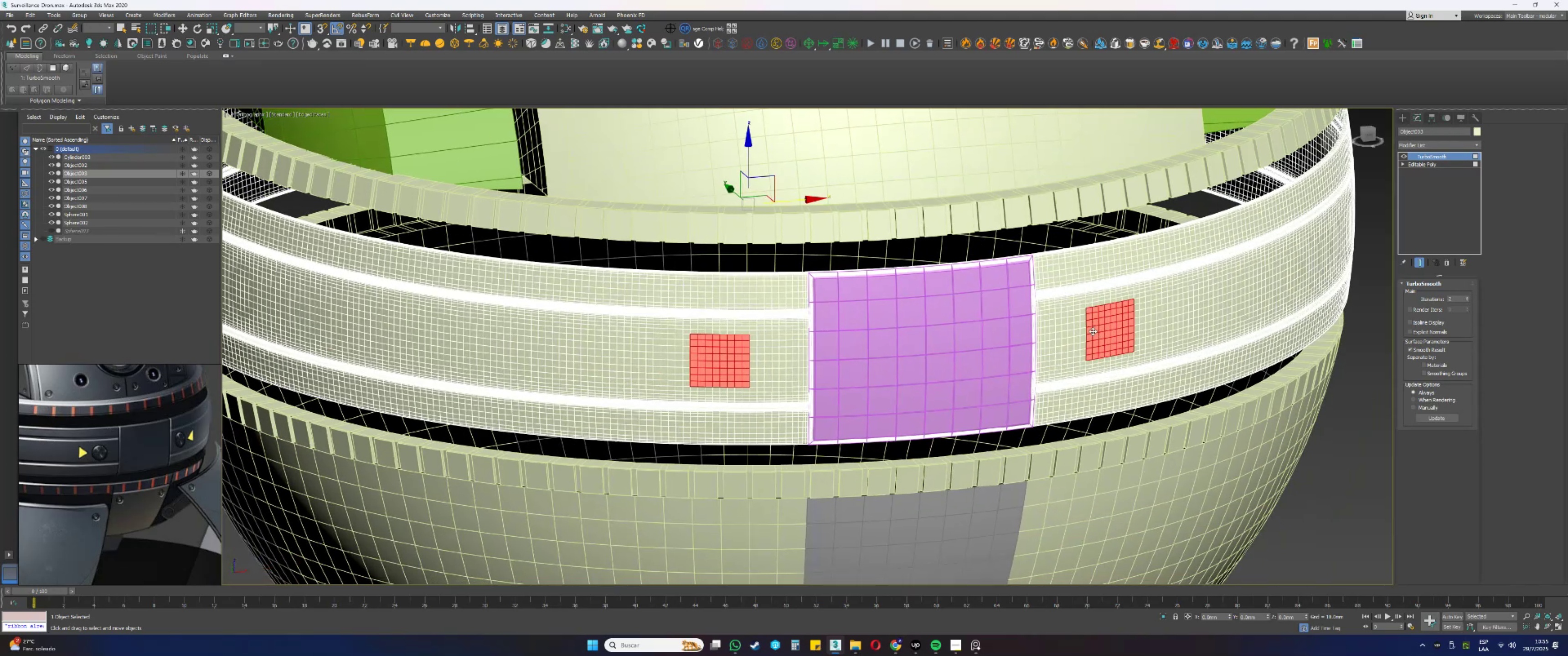 
key(Q)
 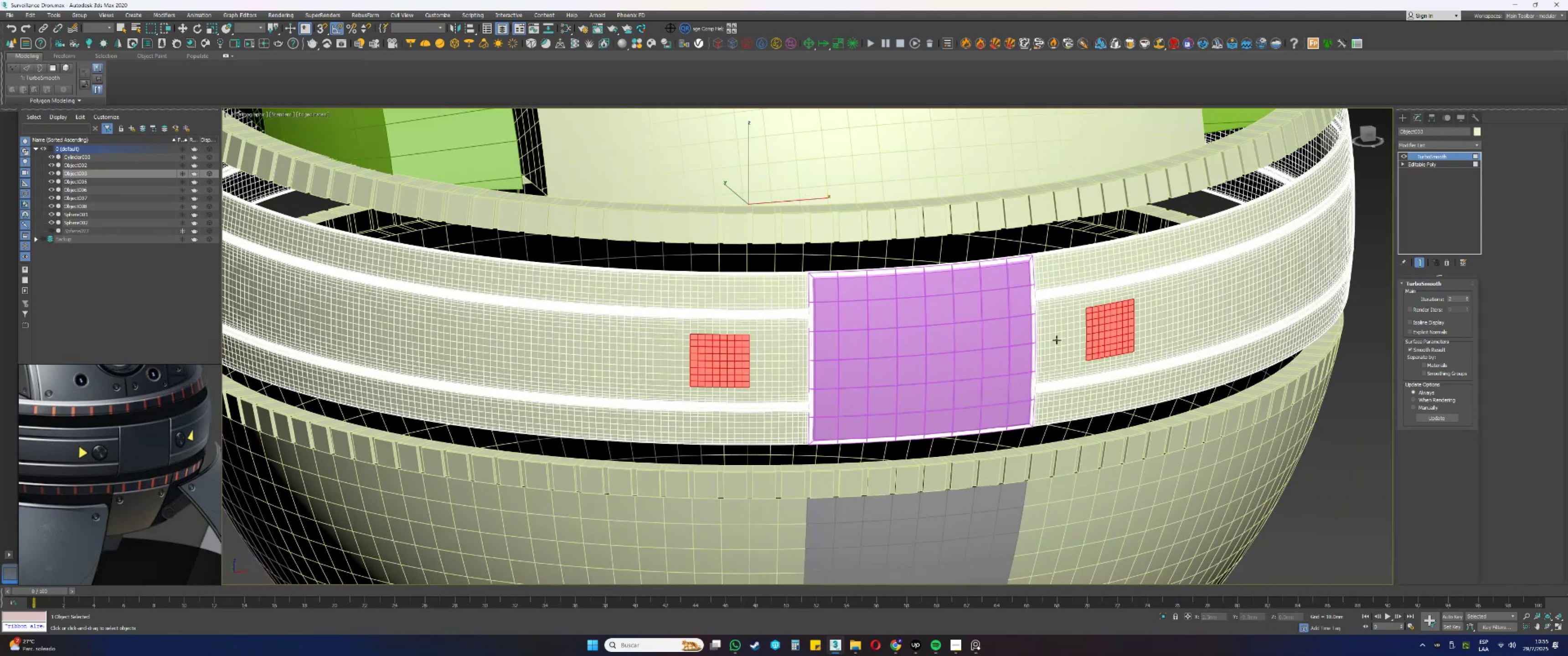 
key(Alt+AltLeft)
 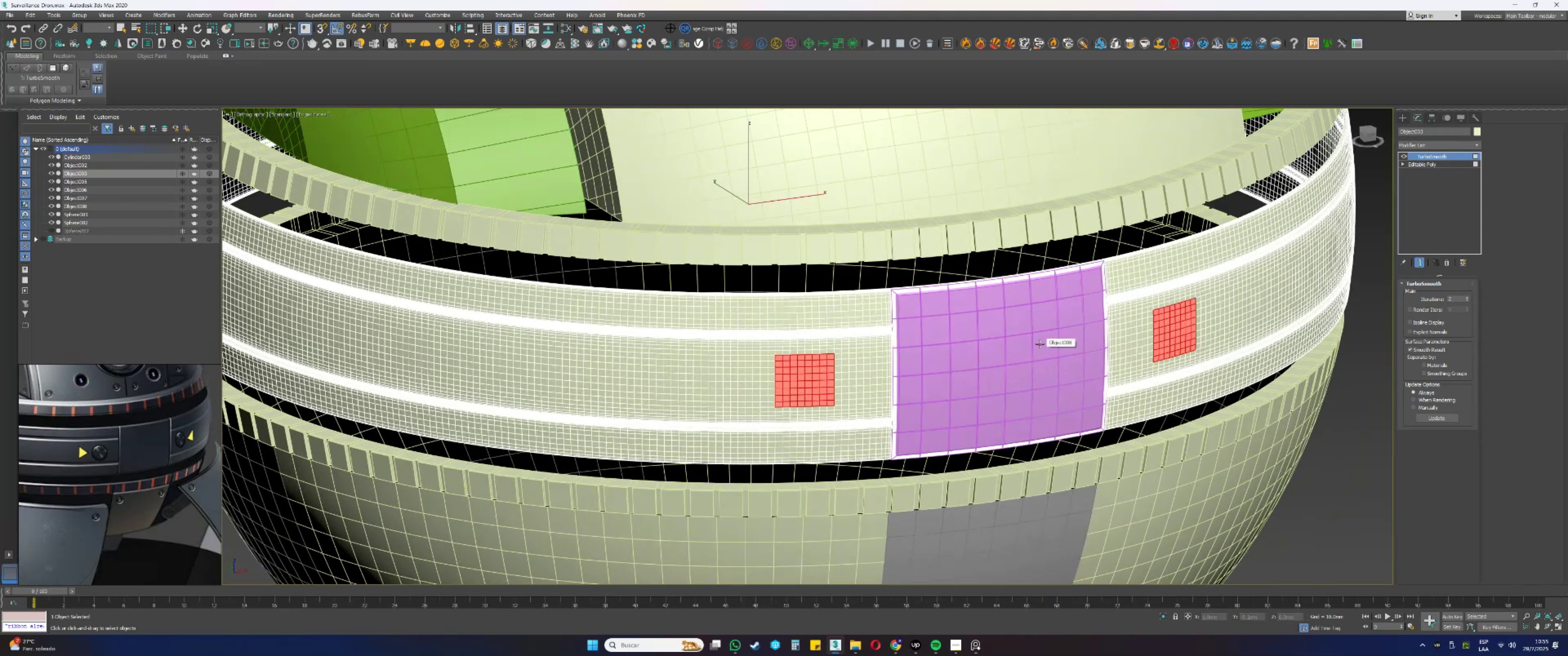 
wait(7.45)
 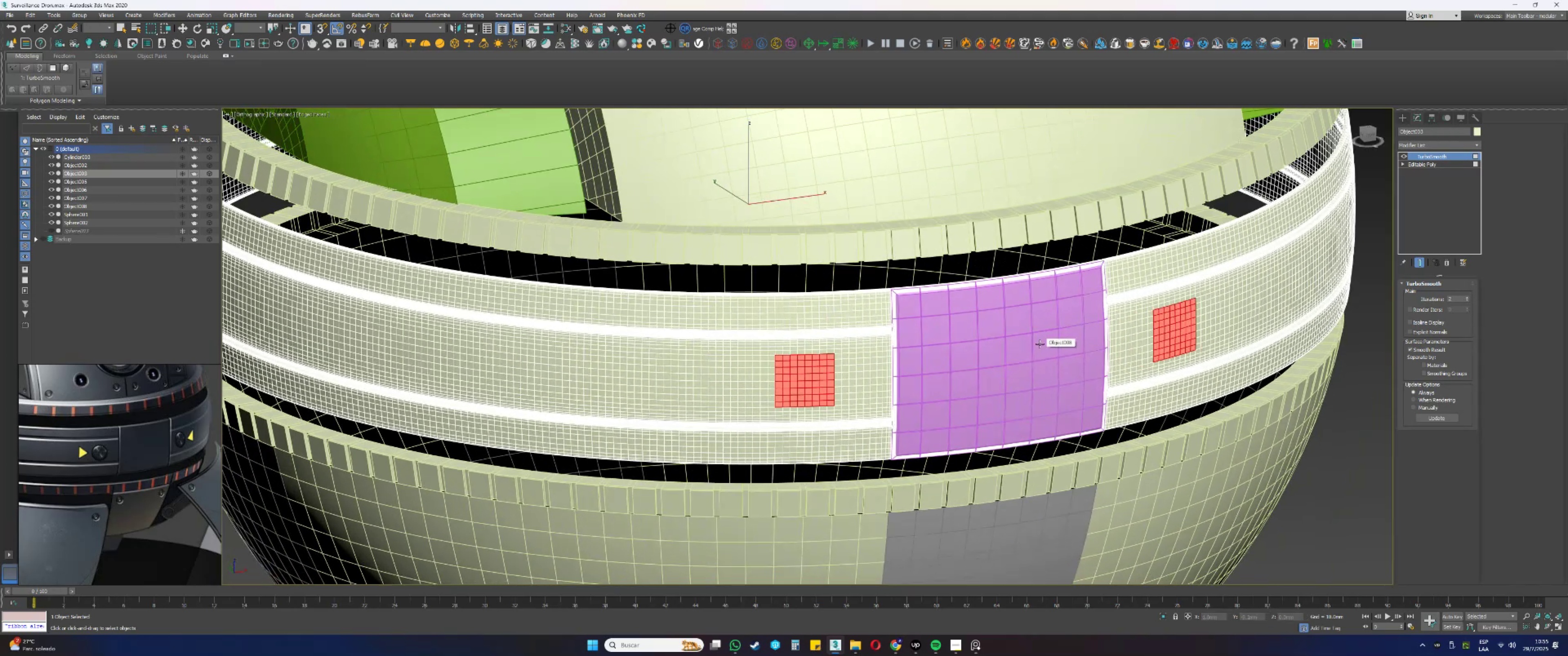 
key(Alt+AltLeft)
 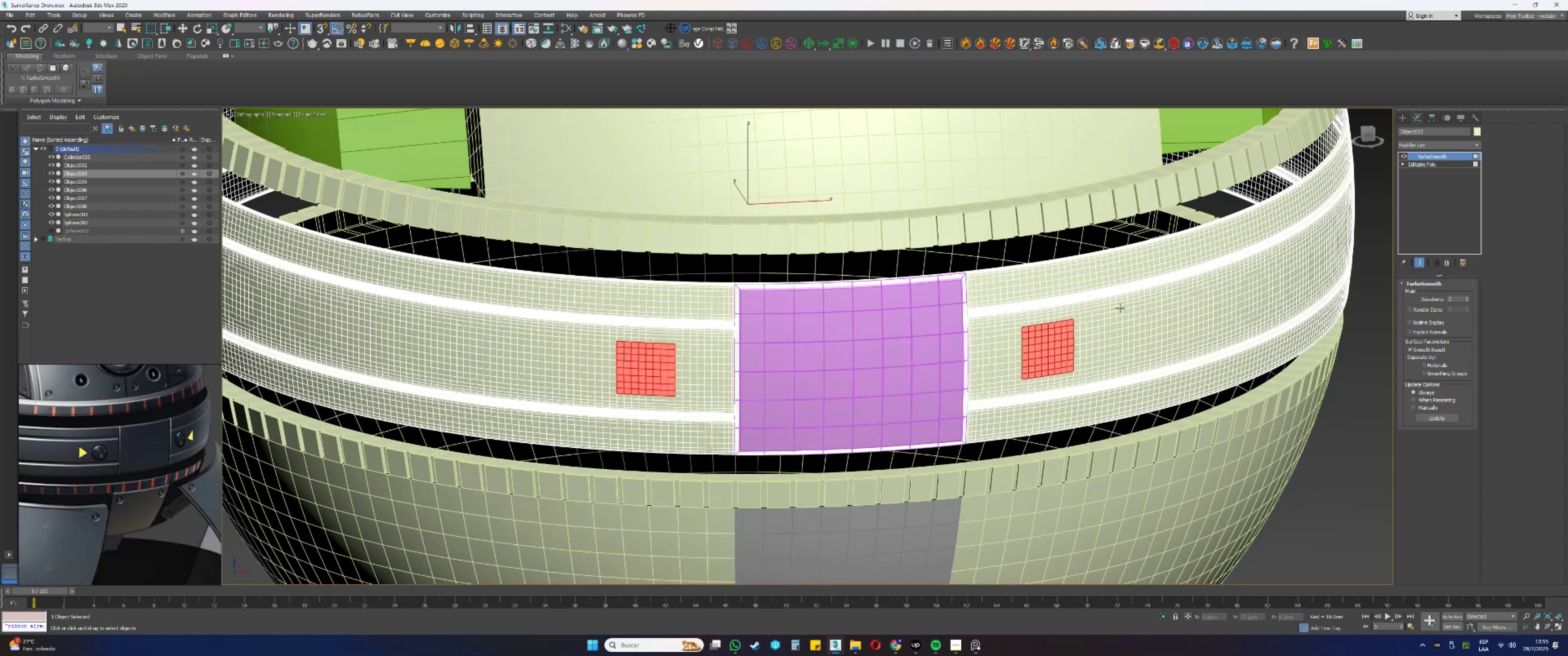 
key(F3)
 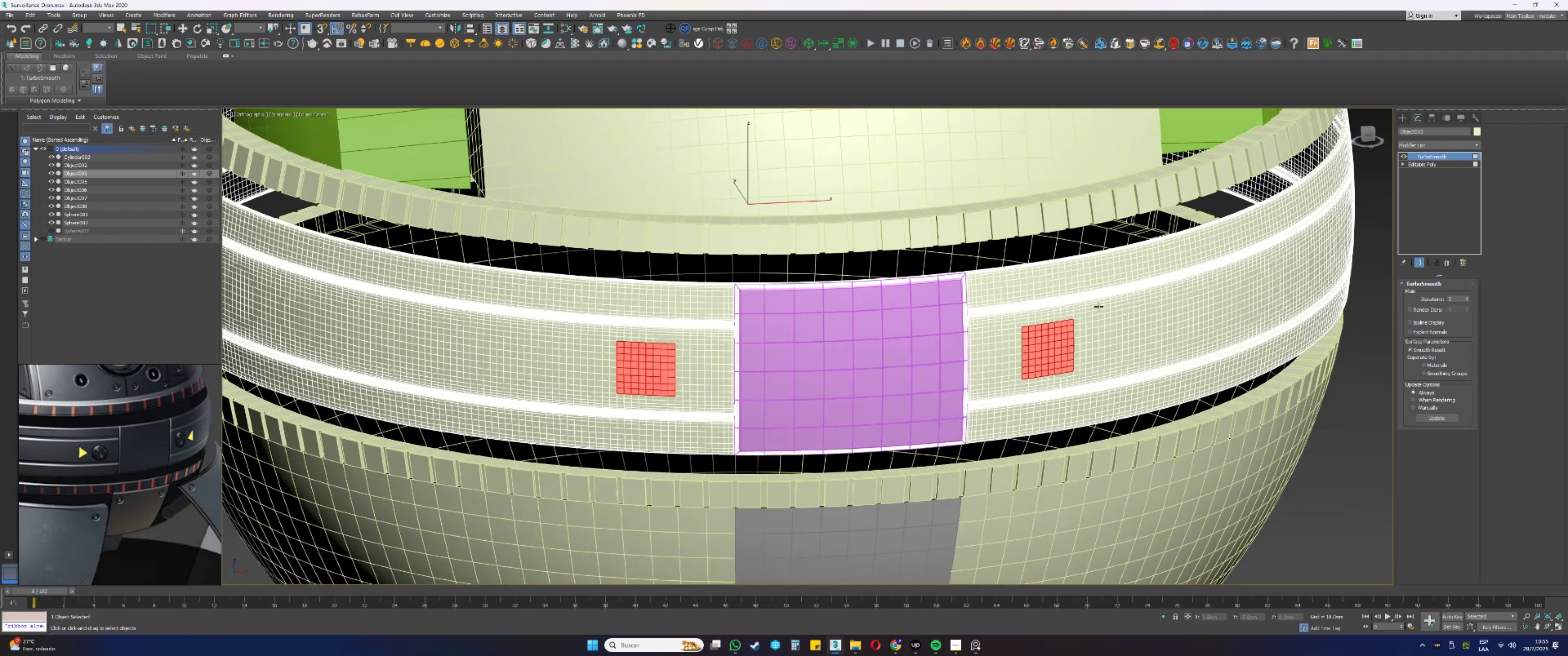 
key(F3)
 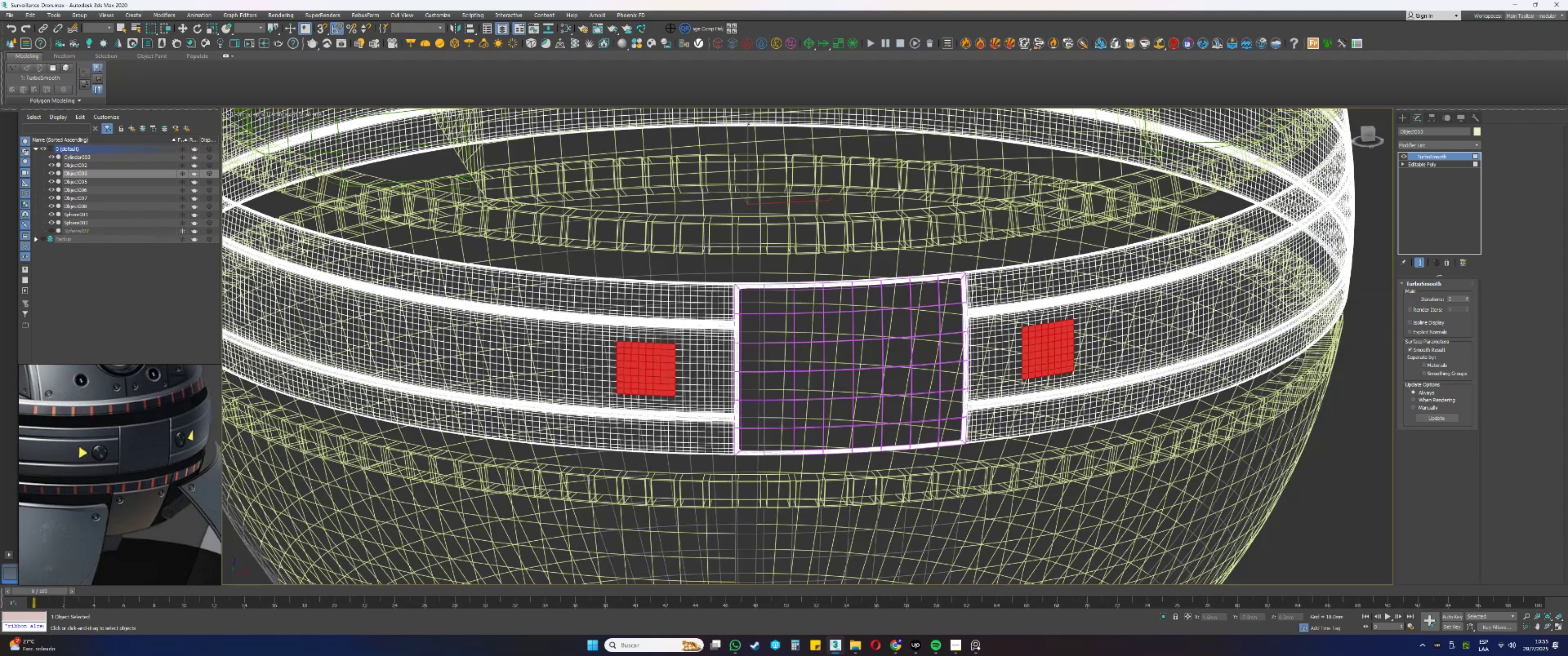 
key(F4)
 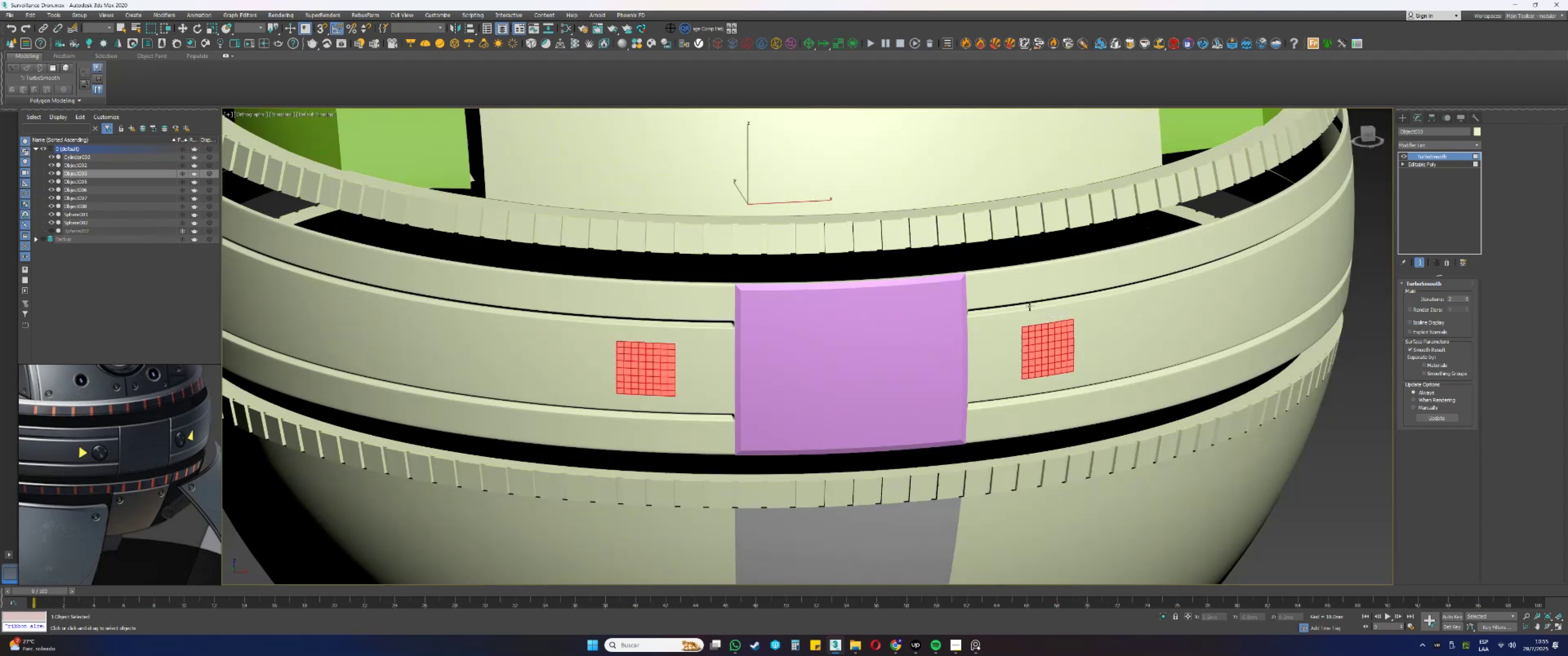 
scroll: coordinate [990, 310], scroll_direction: down, amount: 1.0
 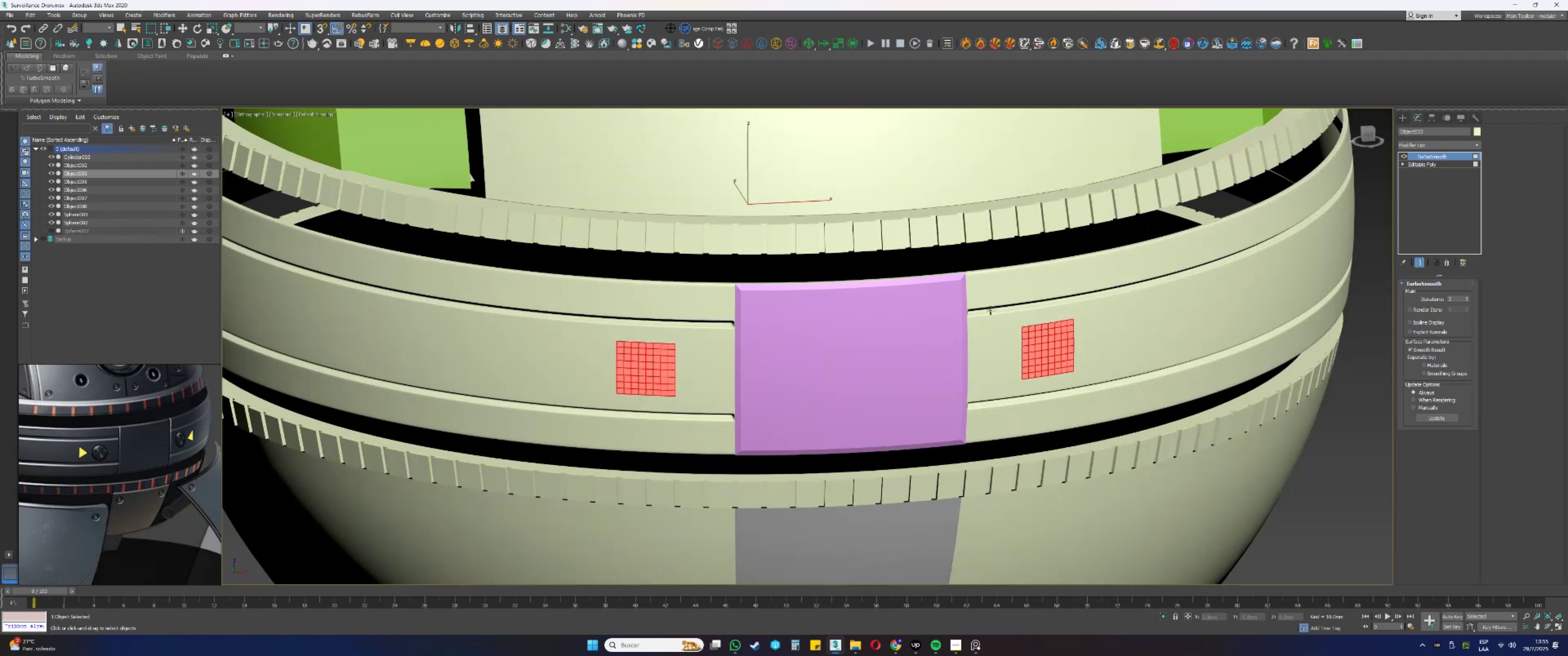 
hold_key(key=AltLeft, duration=0.45)
 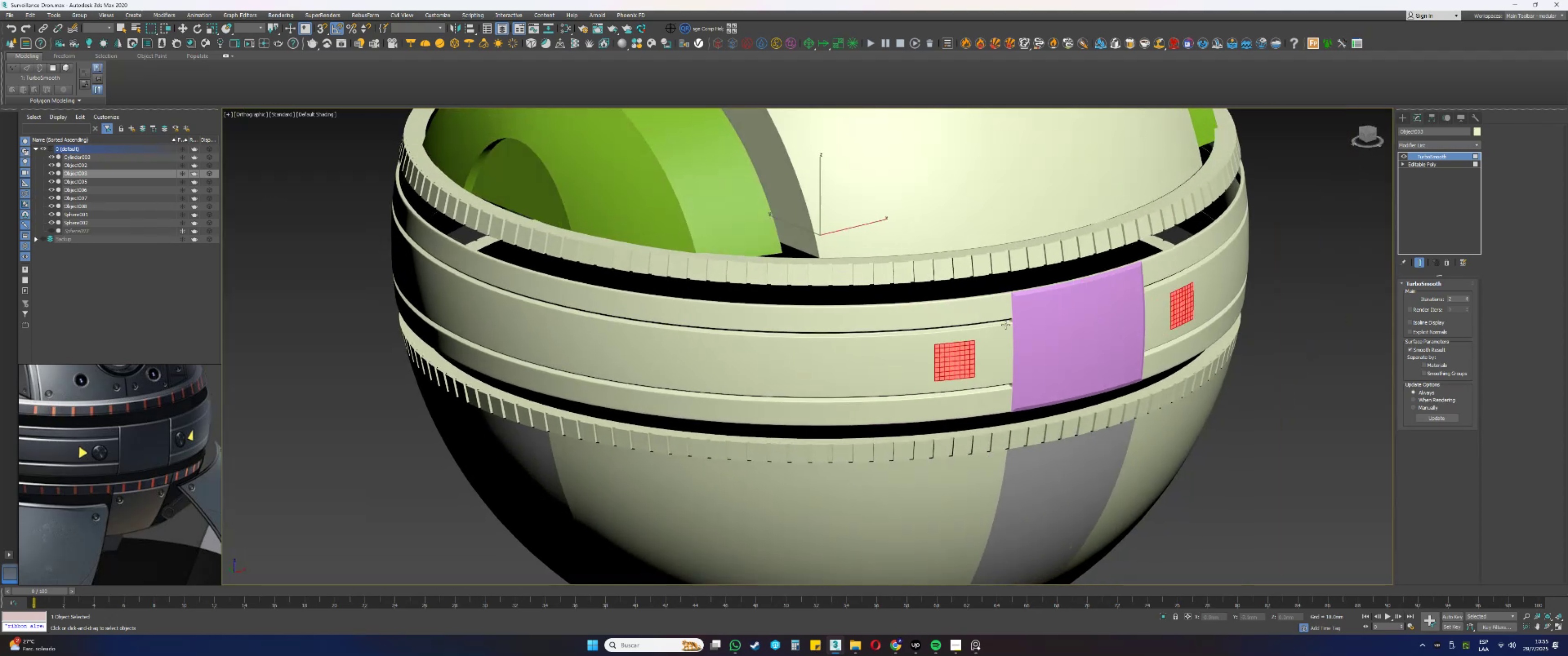 
scroll: coordinate [1049, 316], scroll_direction: up, amount: 1.0
 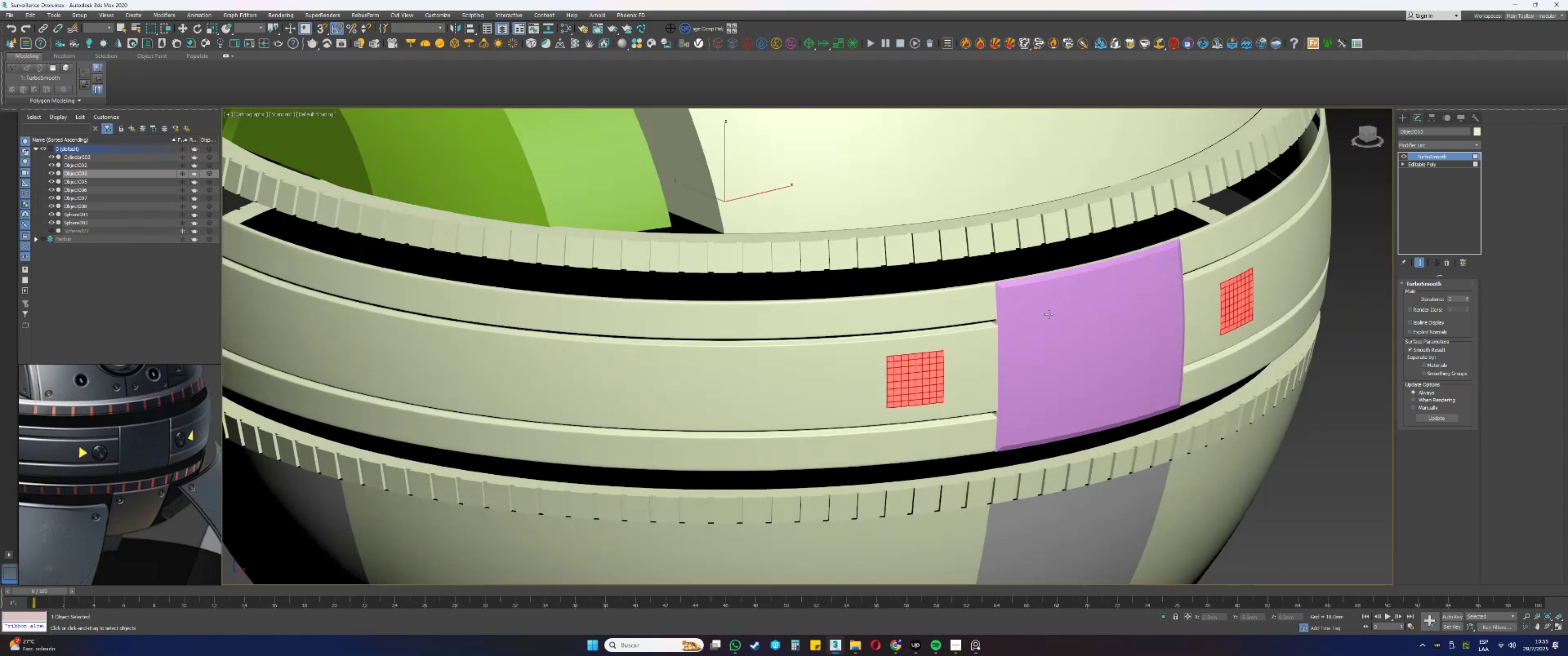 
left_click([1049, 314])
 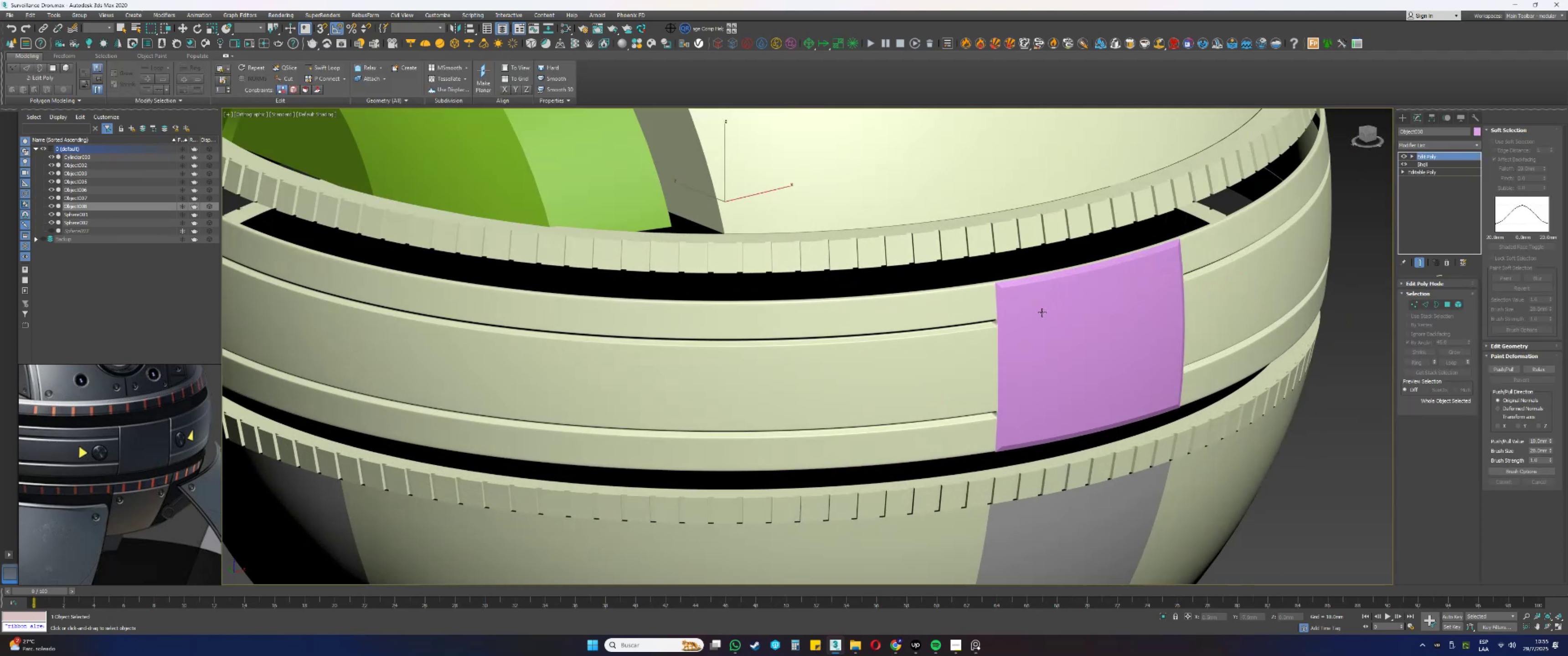 
wait(9.88)
 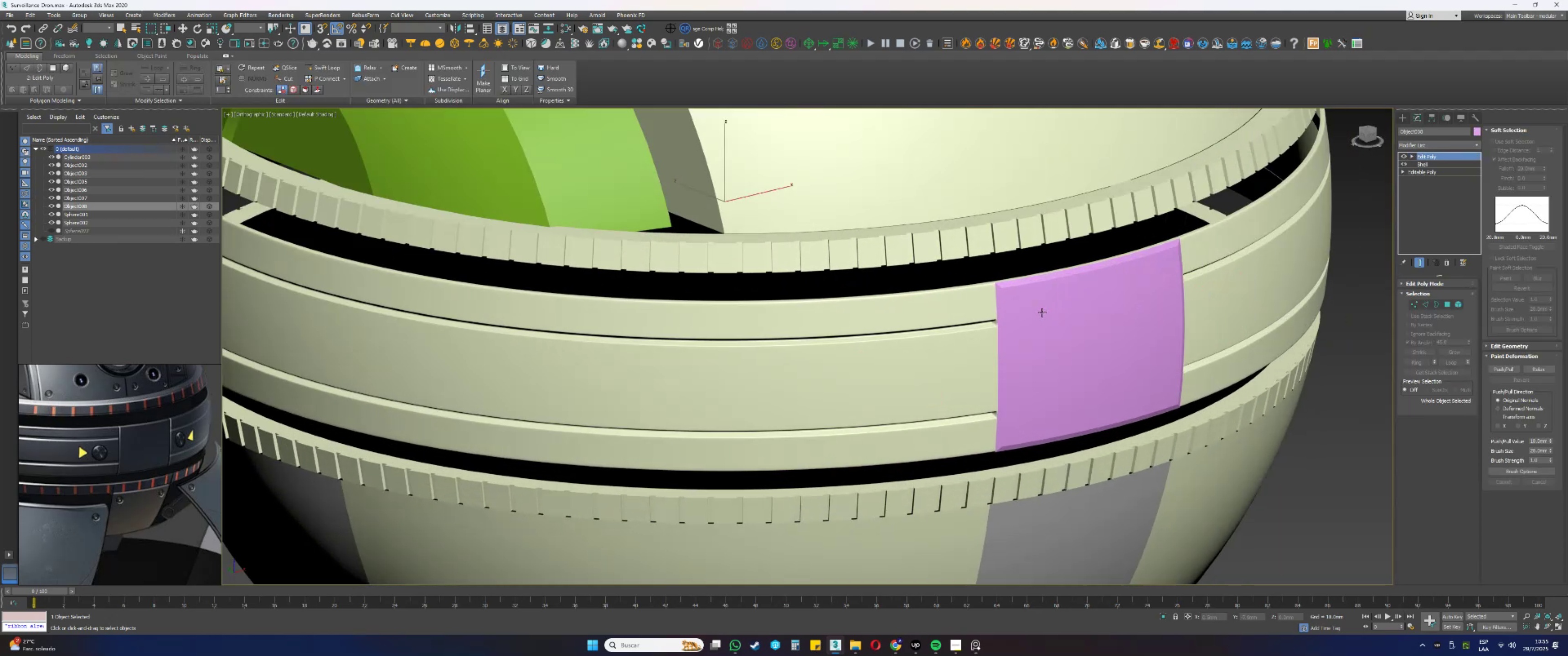 
left_click([830, 351])
 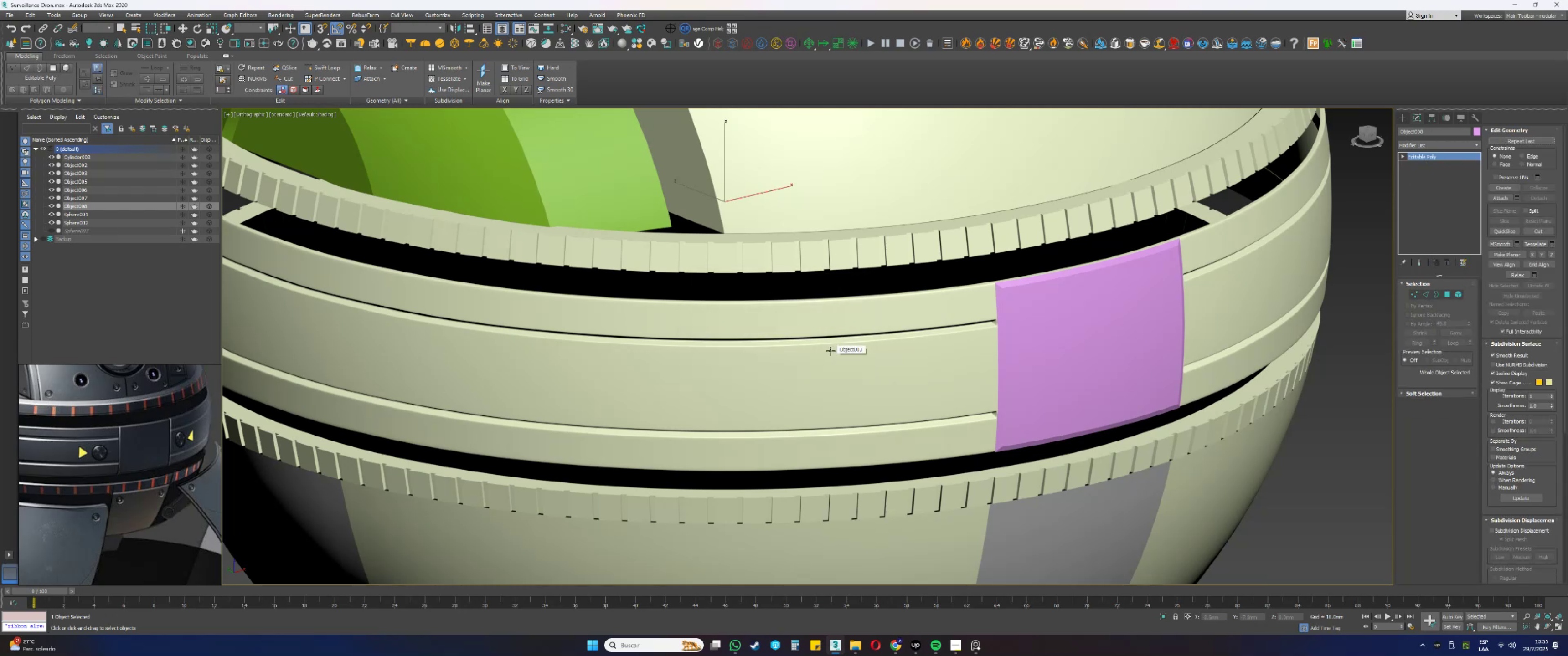 
scroll: coordinate [1006, 287], scroll_direction: up, amount: 2.0
 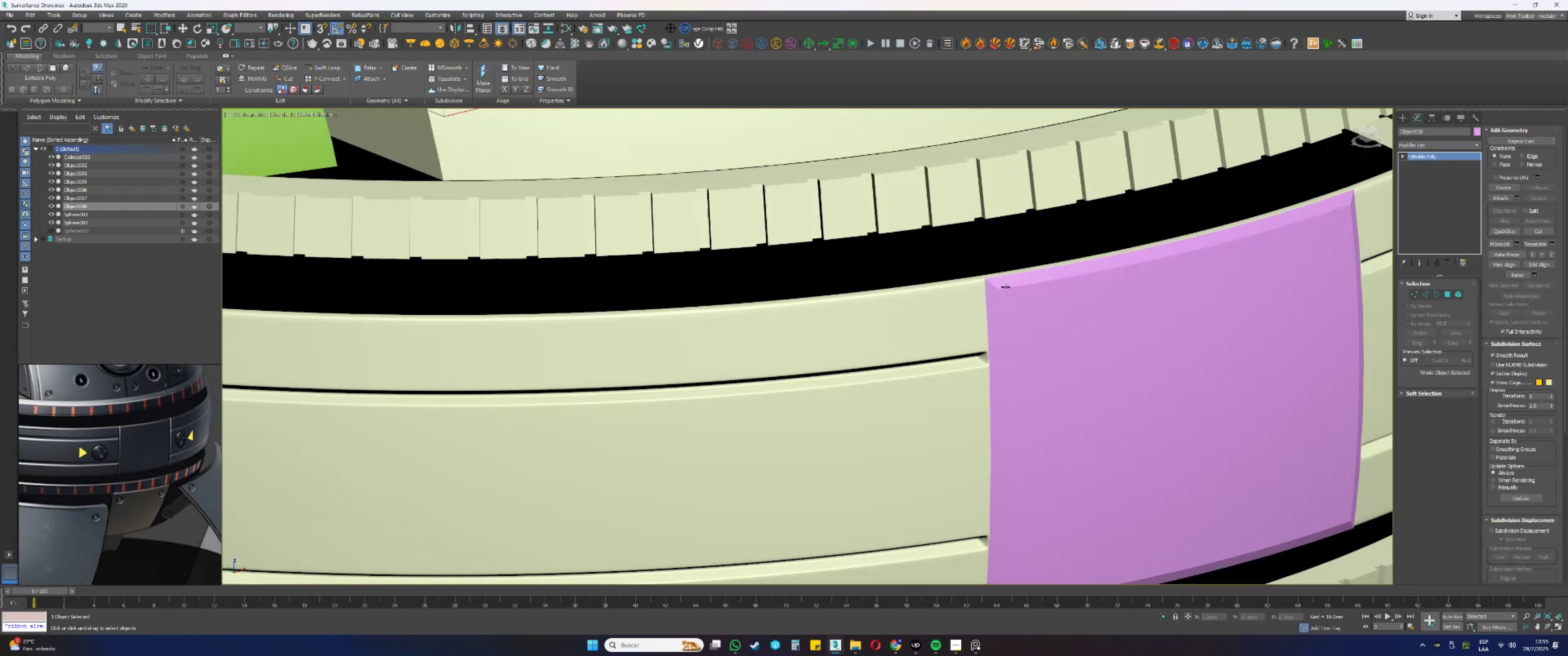 
key(F4)
 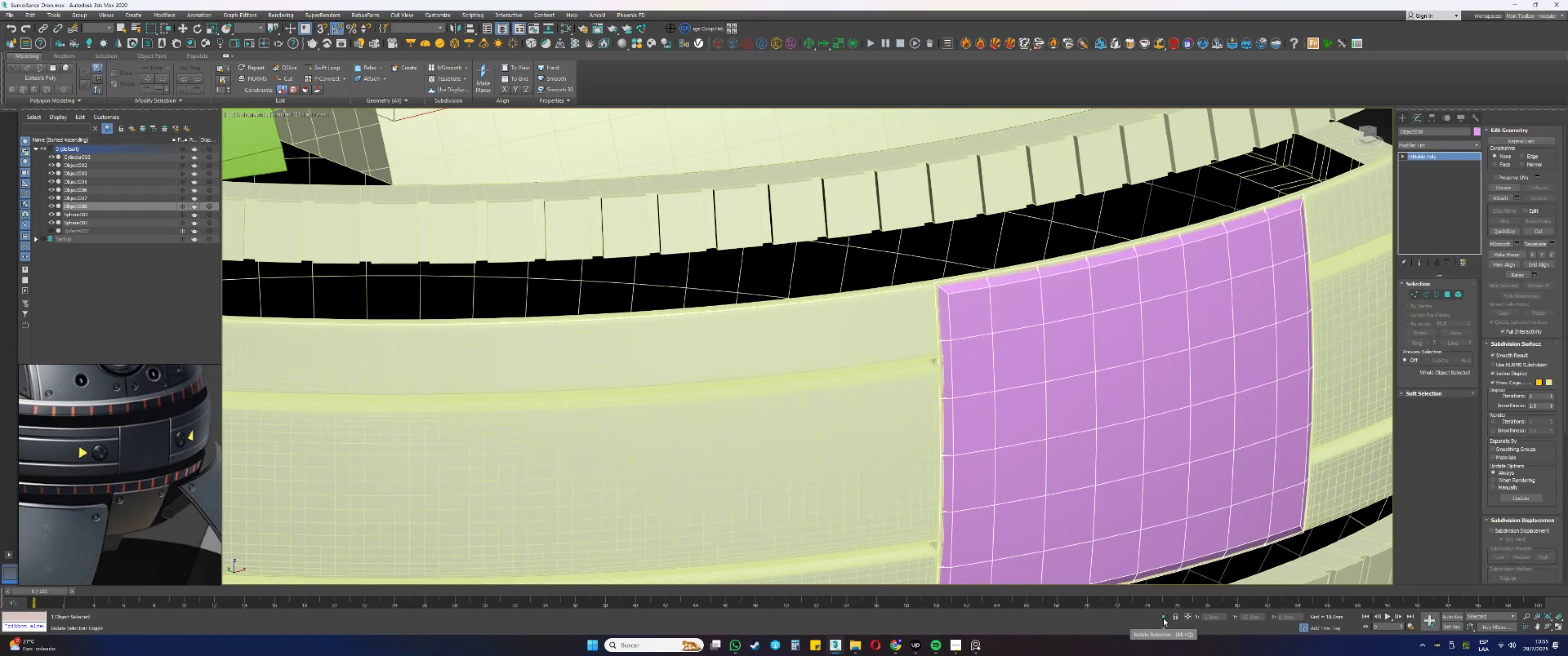 
scroll: coordinate [949, 292], scroll_direction: up, amount: 5.0
 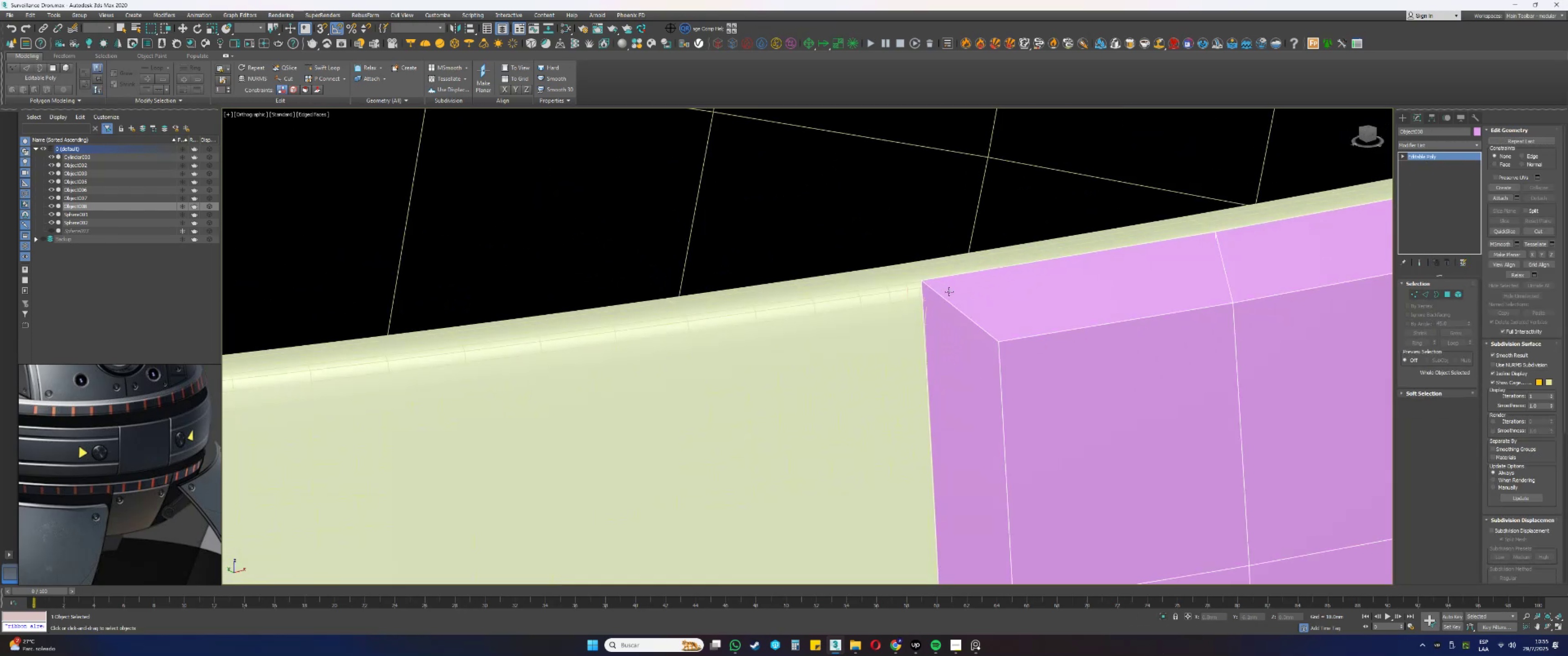 
key(F4)
 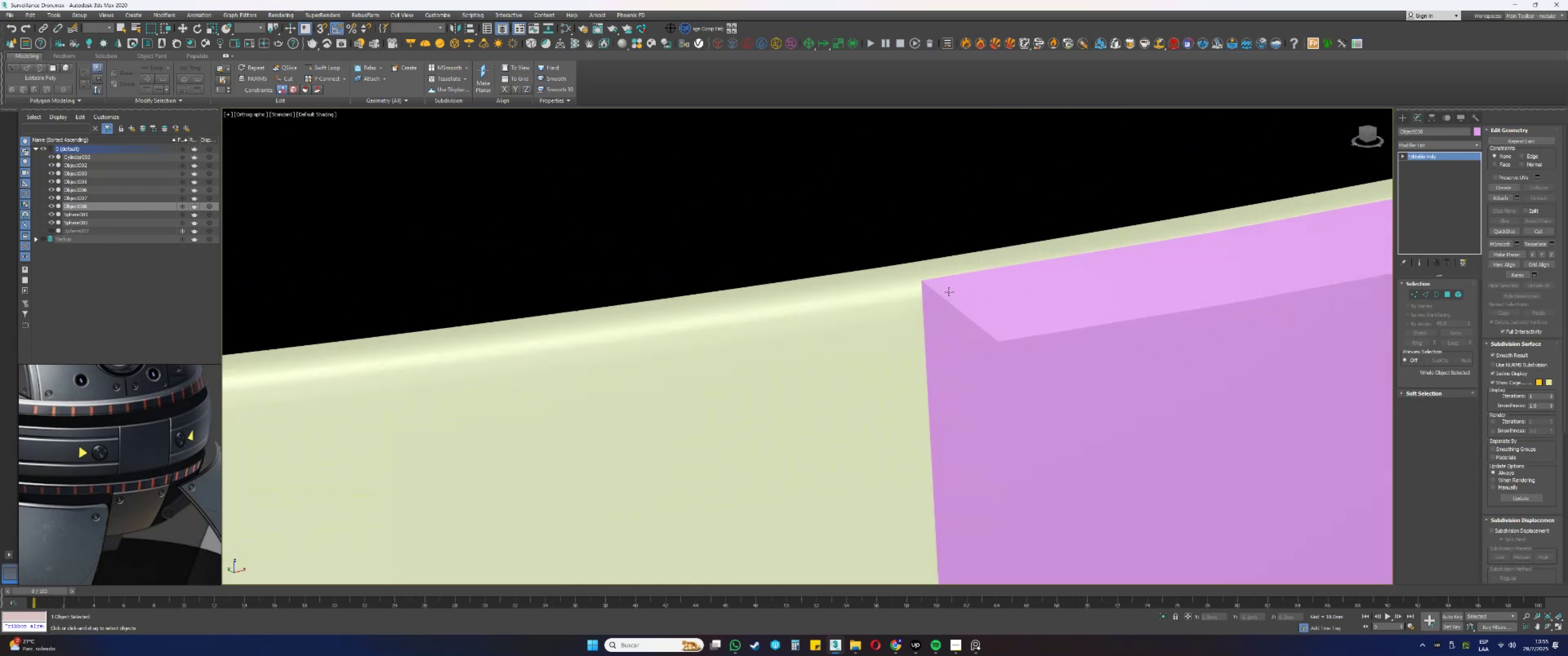 
key(F4)
 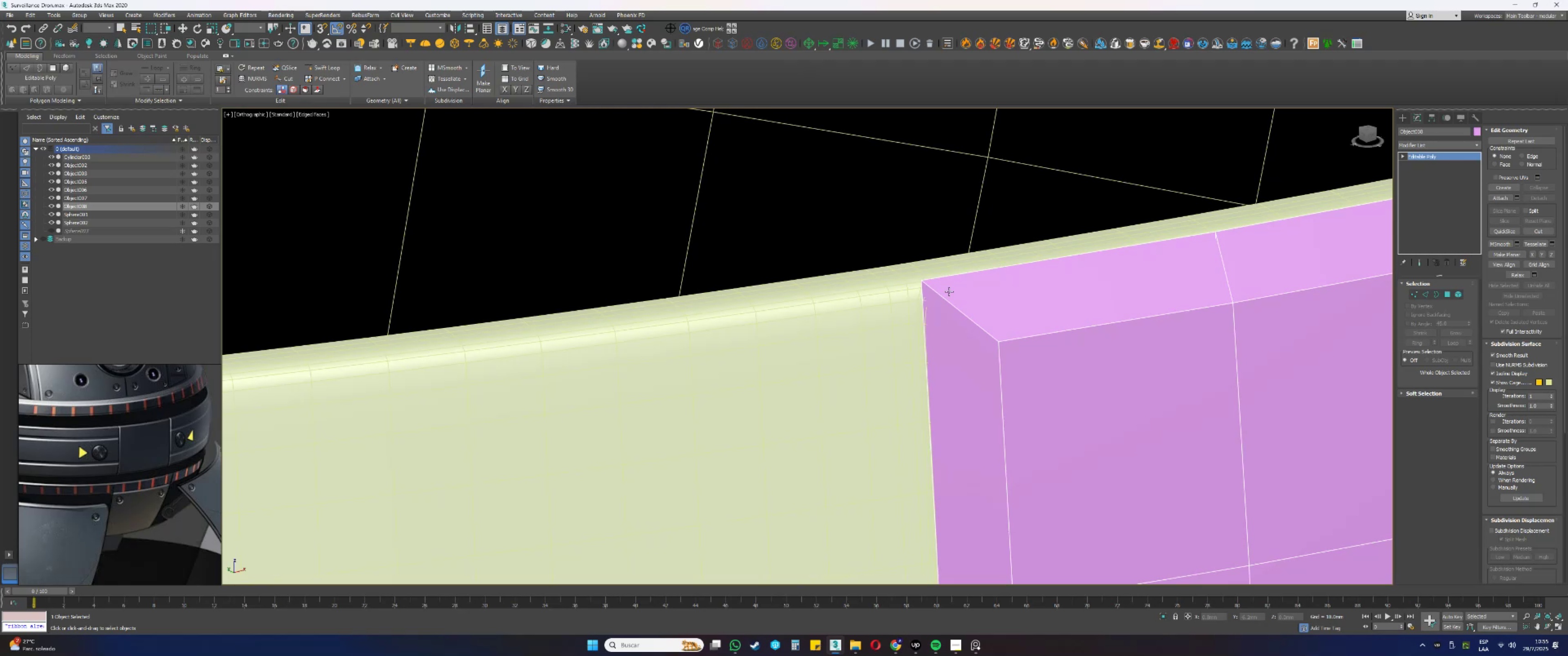 
key(F4)
 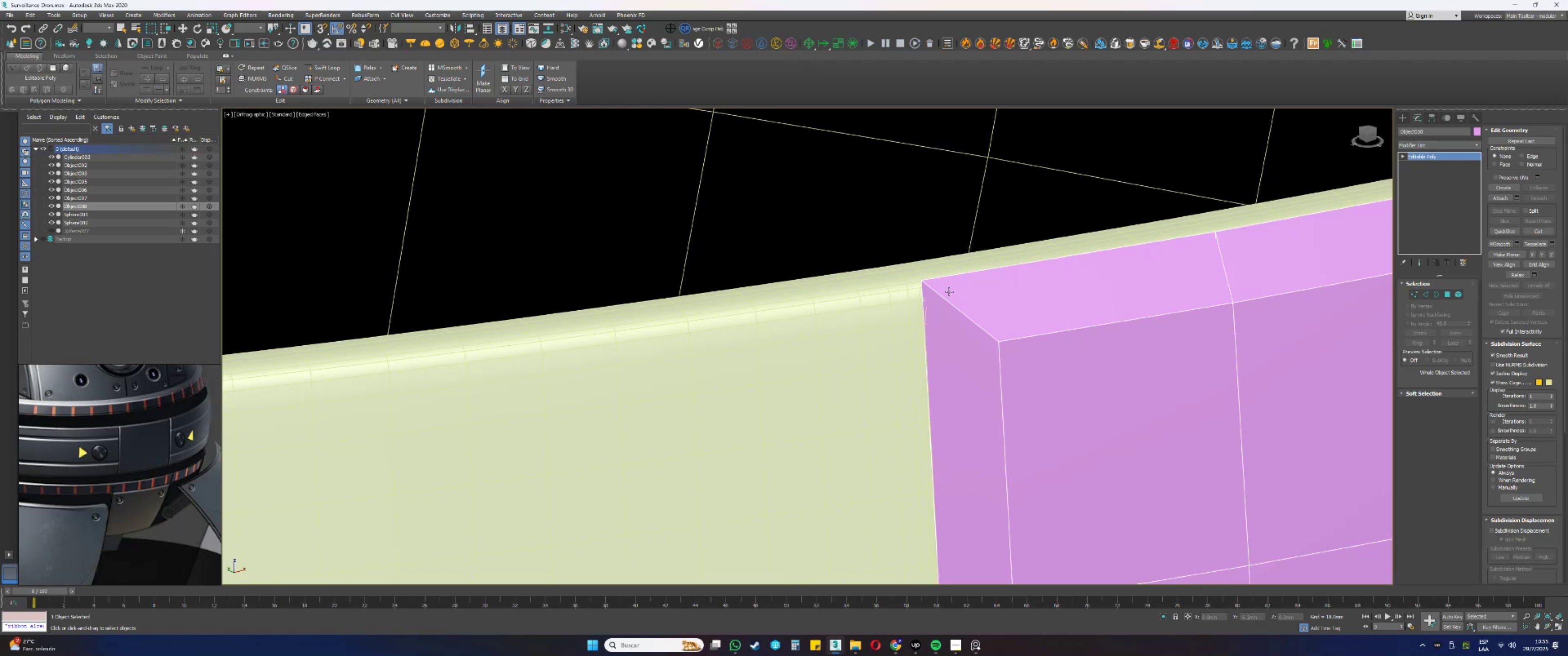 
scroll: coordinate [949, 292], scroll_direction: down, amount: 4.0
 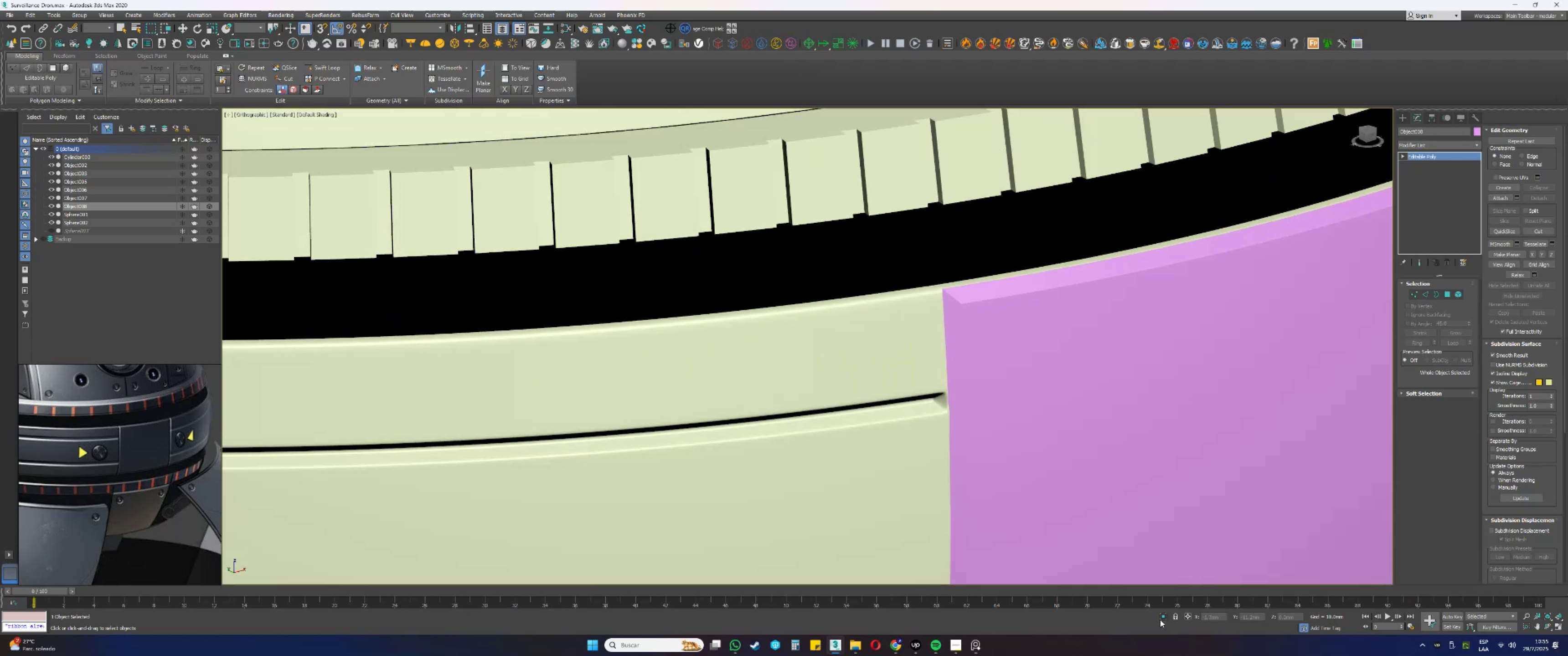 
left_click([1166, 618])
 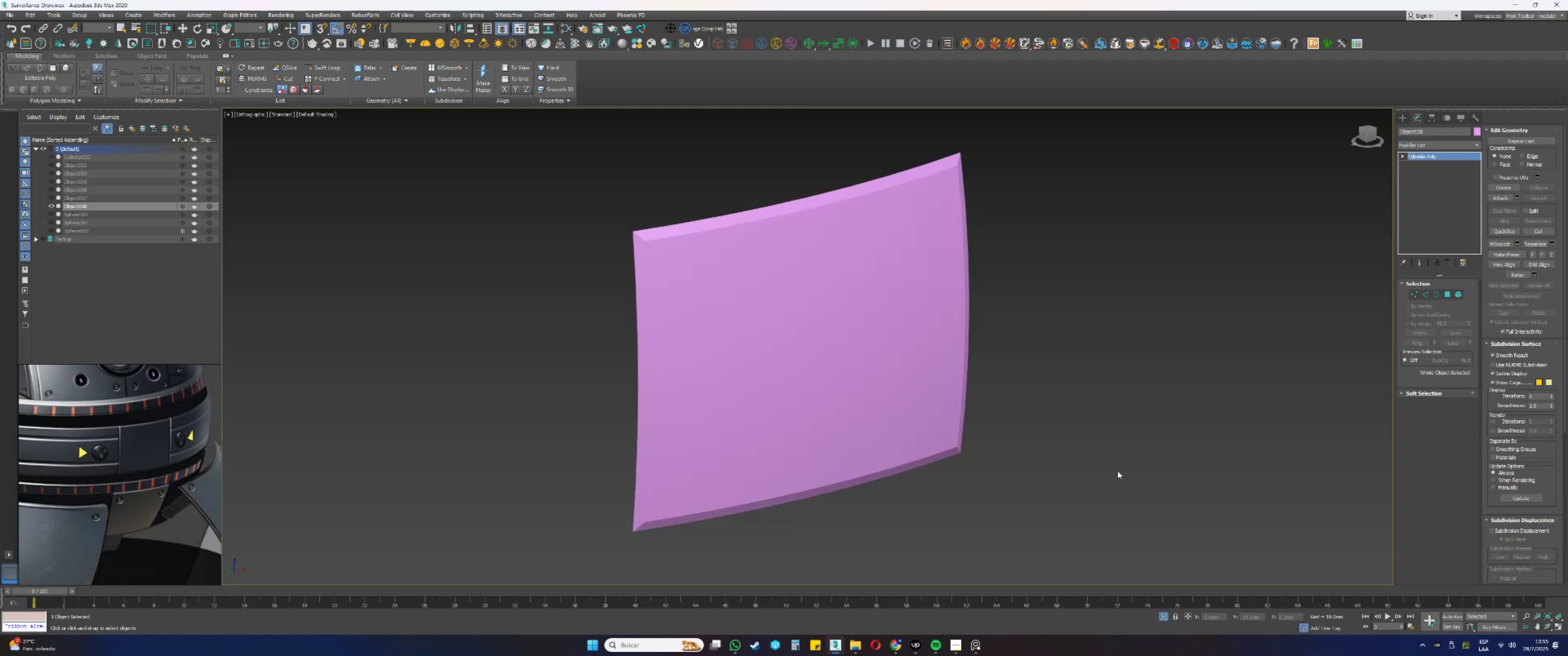 
wait(13.27)
 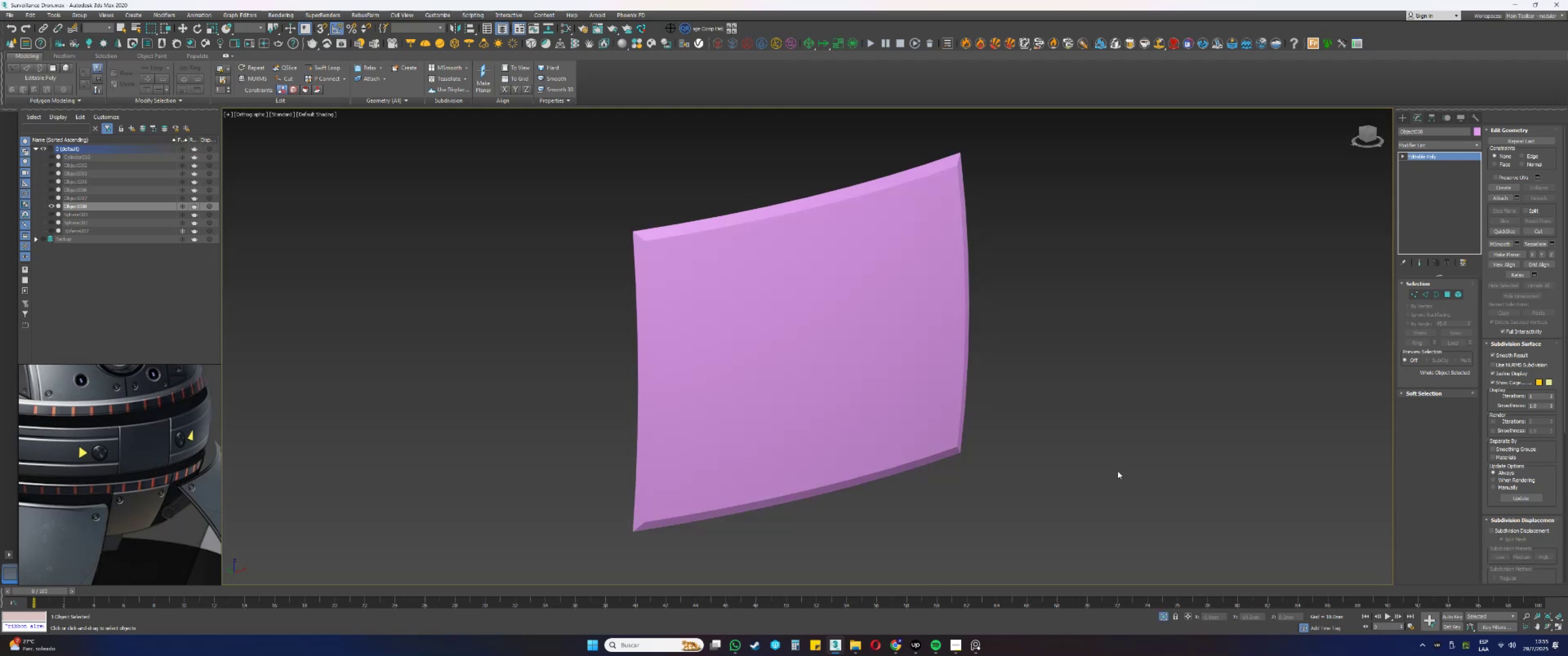 
hold_key(key=AltLeft, duration=0.66)
 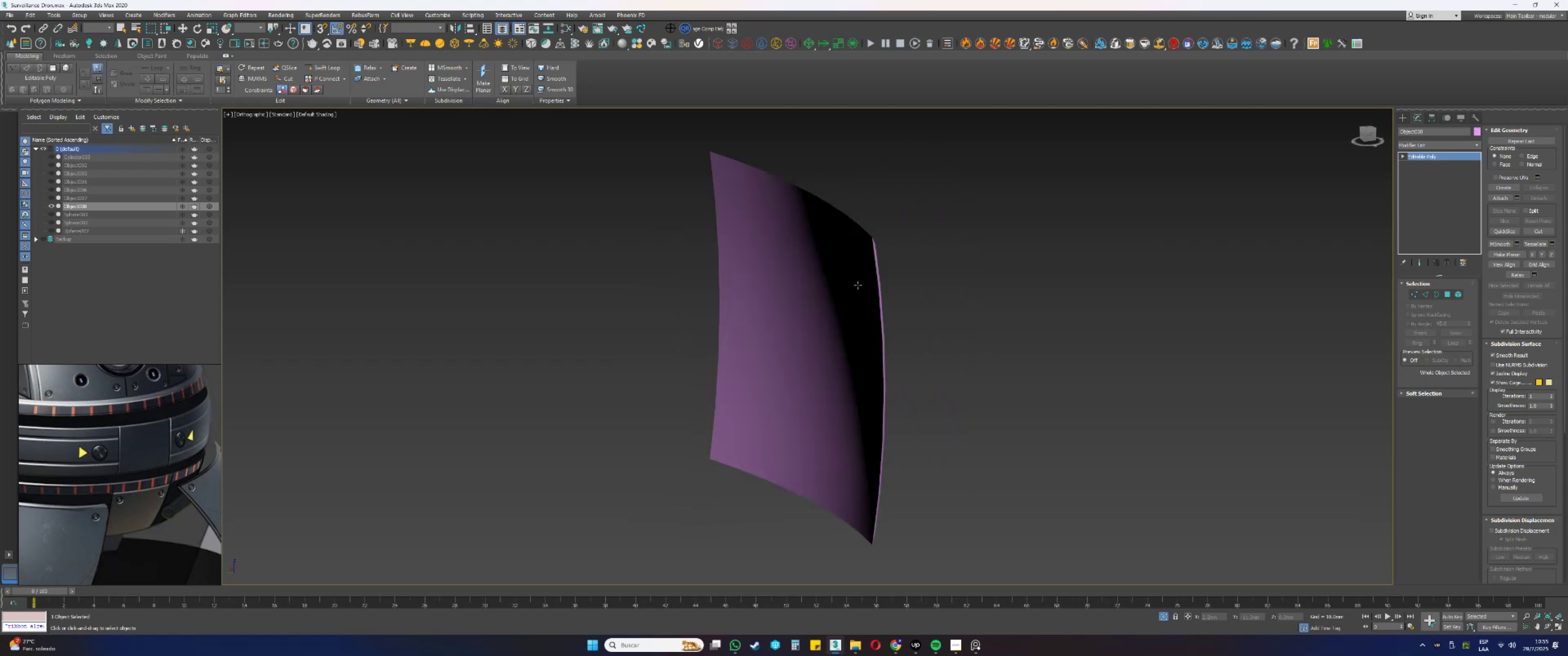 
key(F3)
 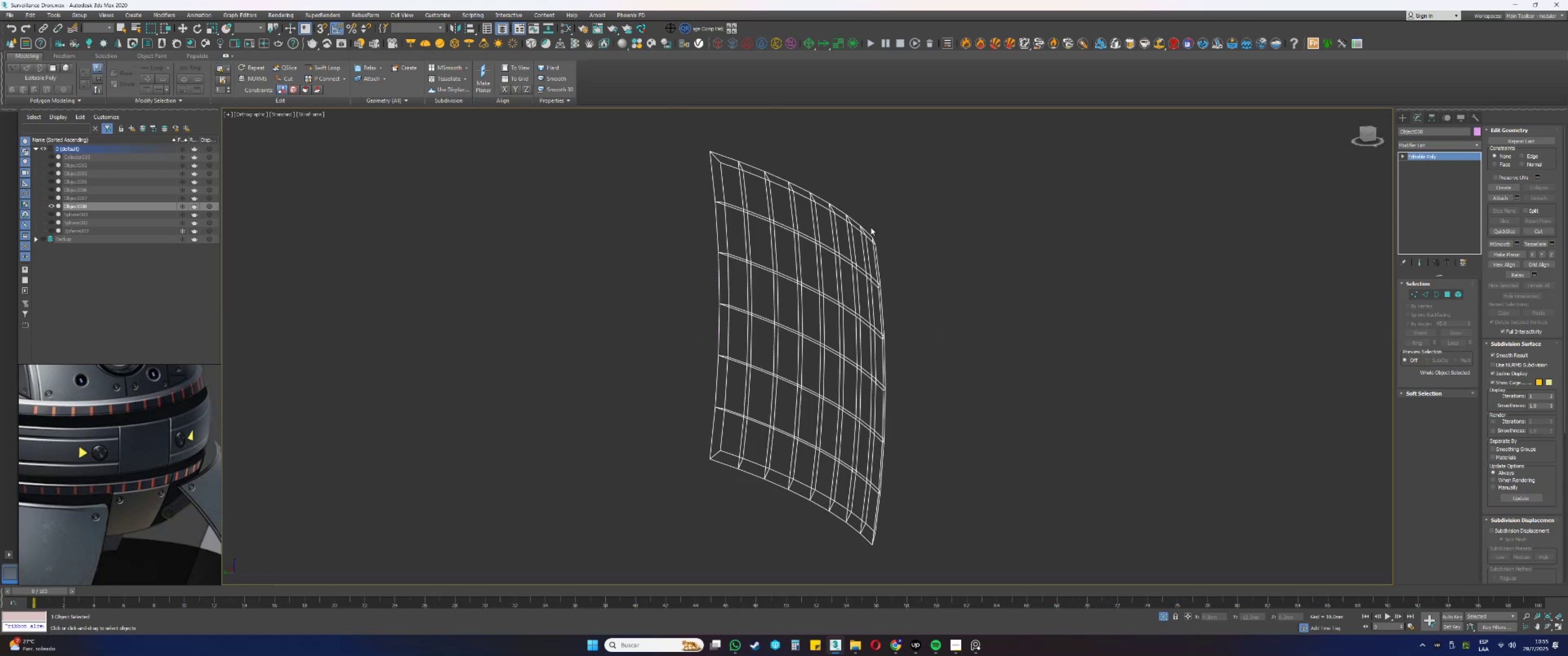 
key(Alt+AltLeft)
 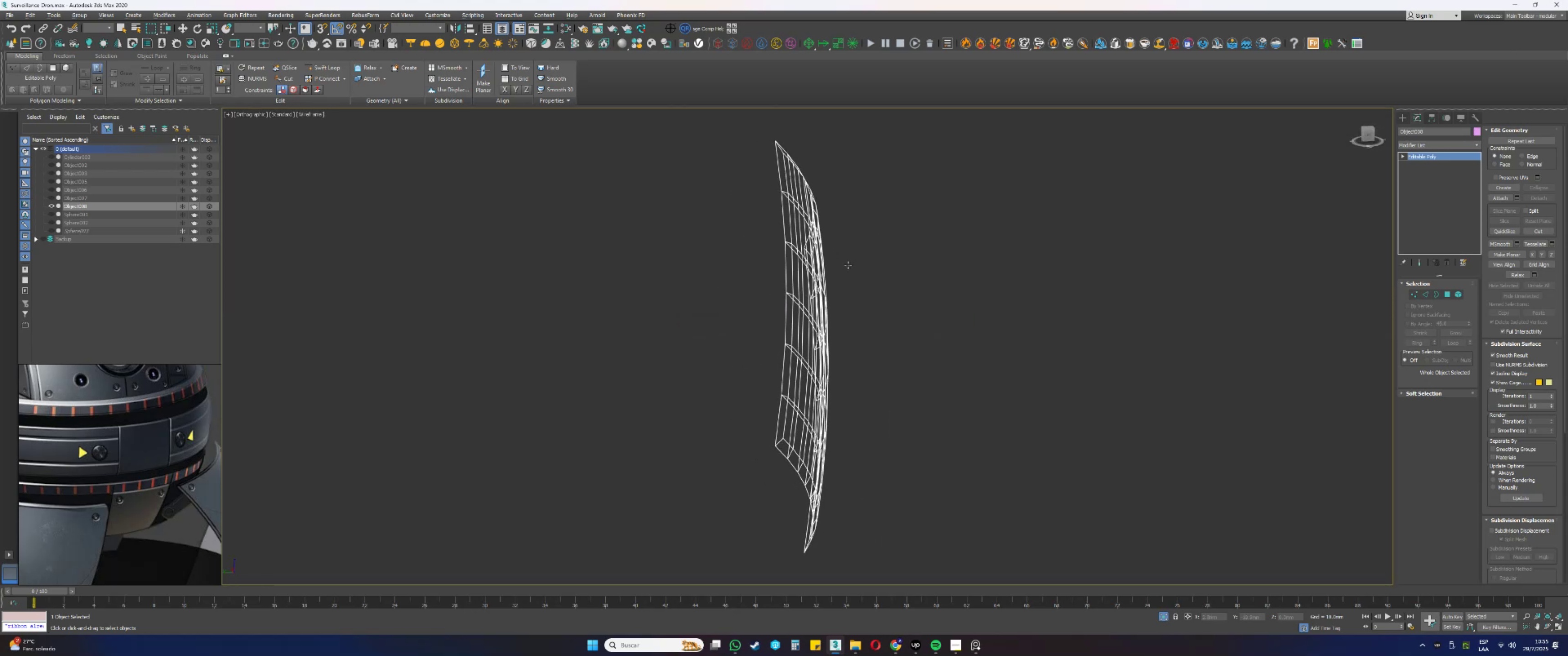 
key(F4)
 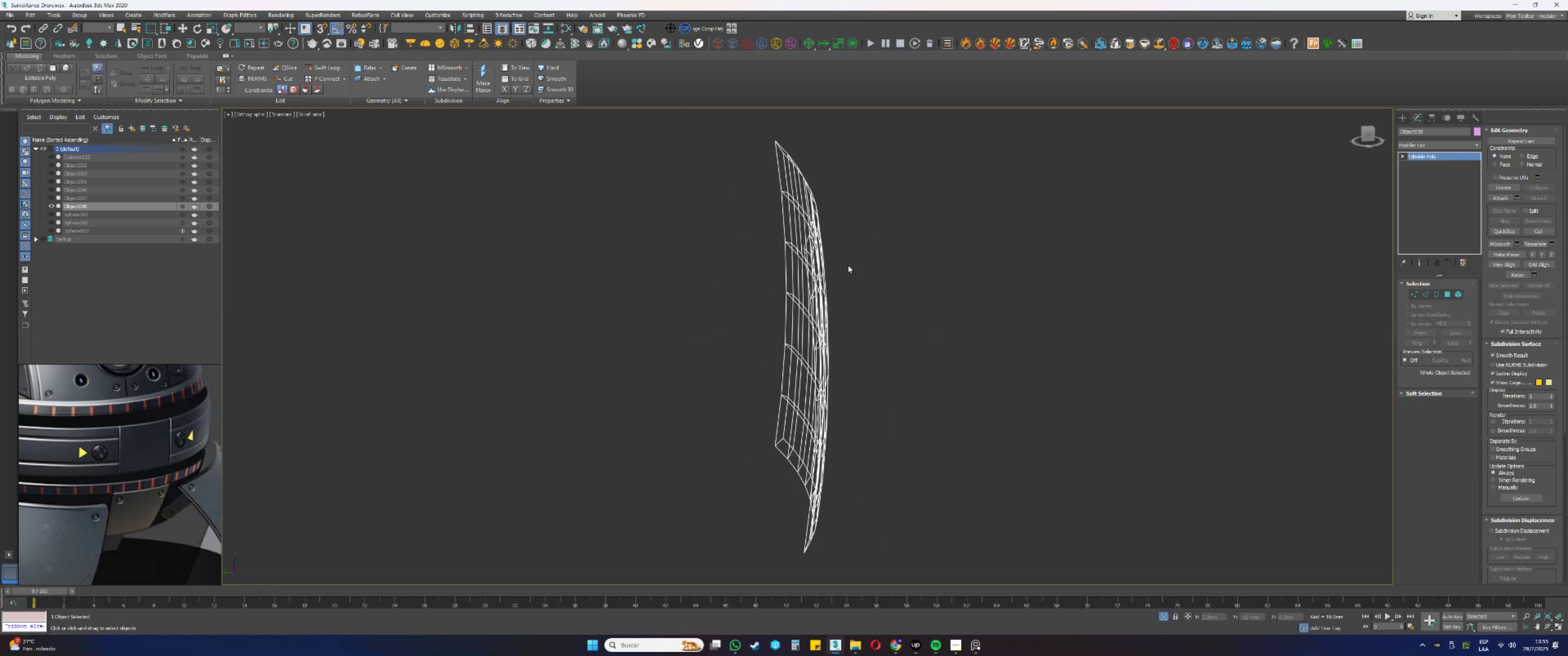 
key(F3)
 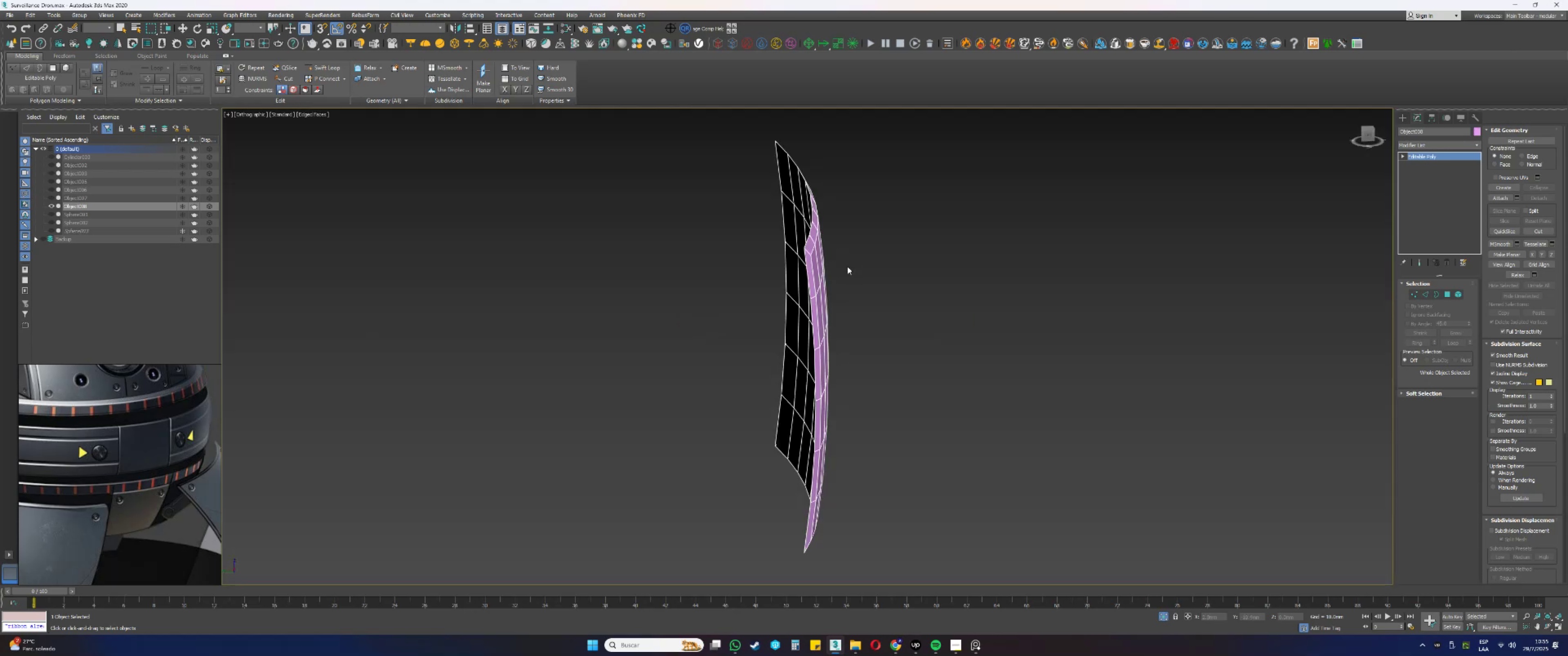 
hold_key(key=AltLeft, duration=1.36)
 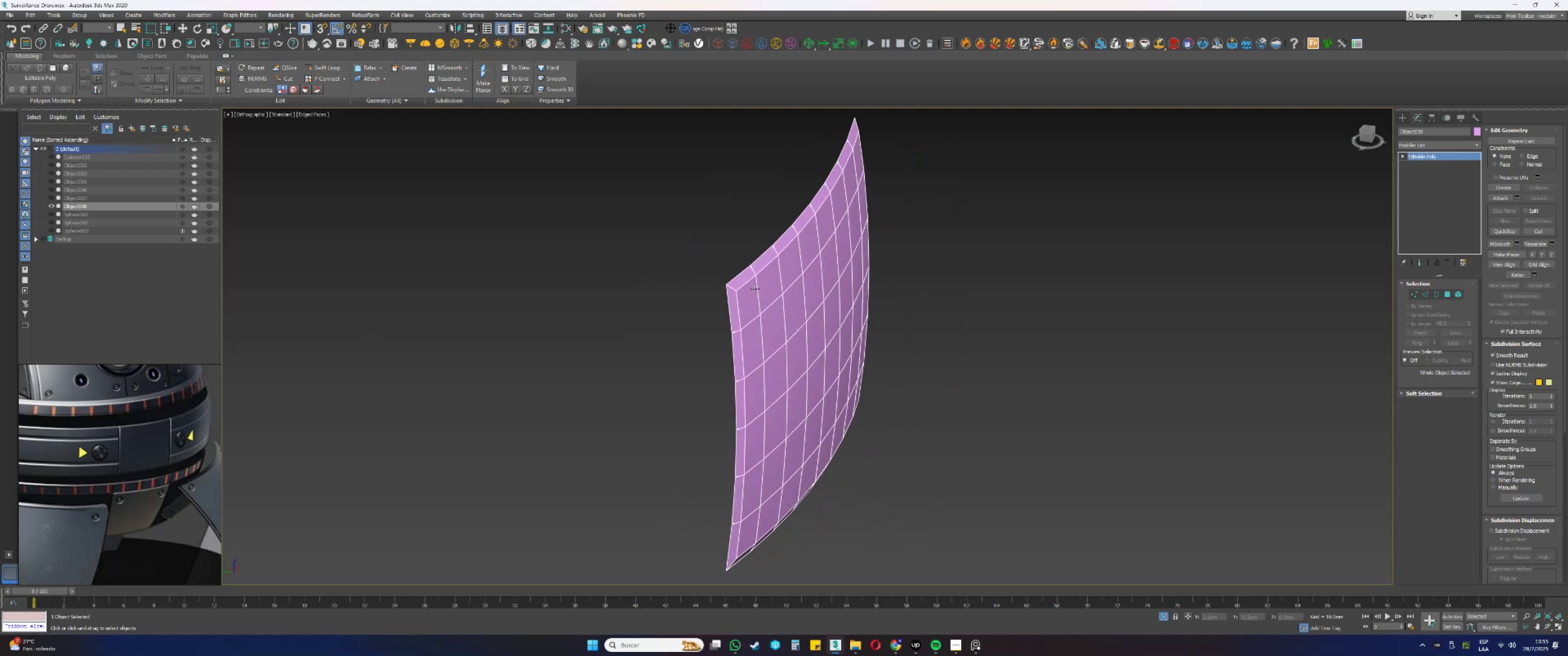 
scroll: coordinate [730, 287], scroll_direction: up, amount: 5.0
 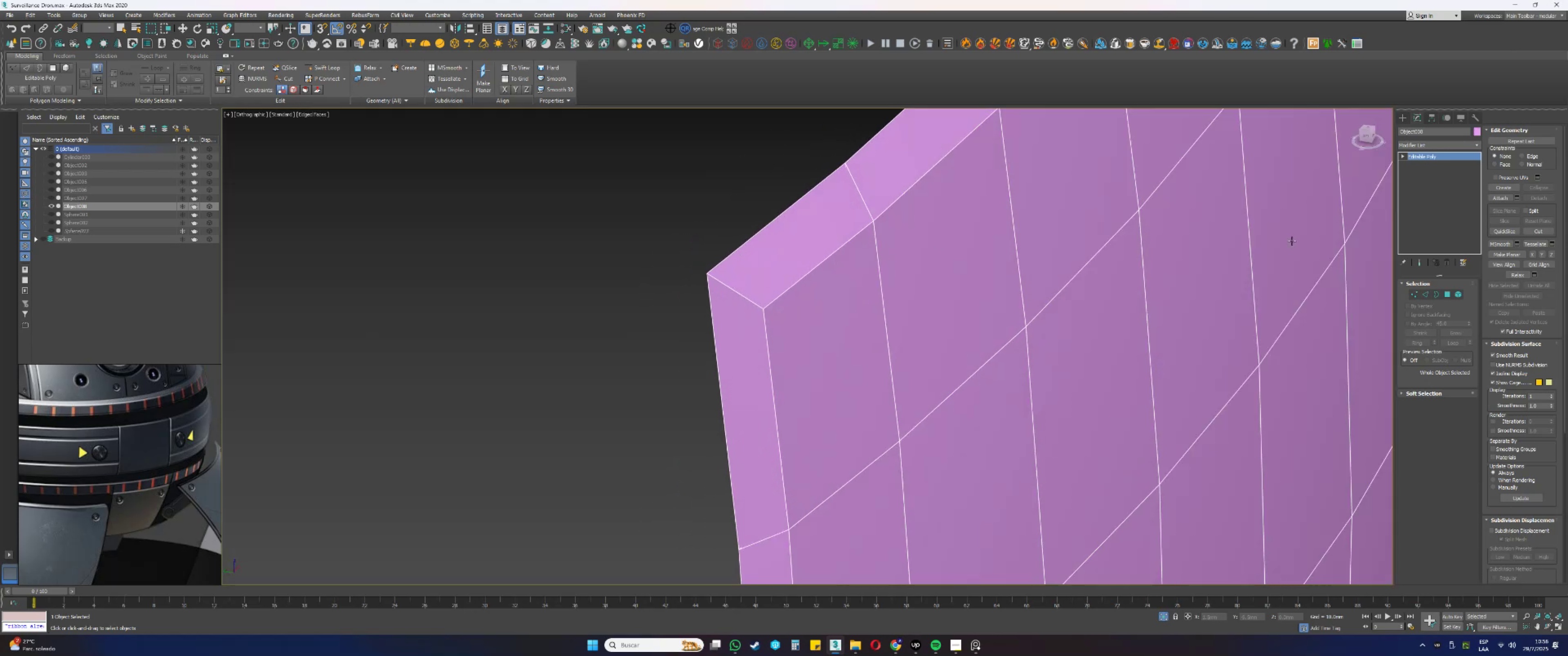 
key(1)
 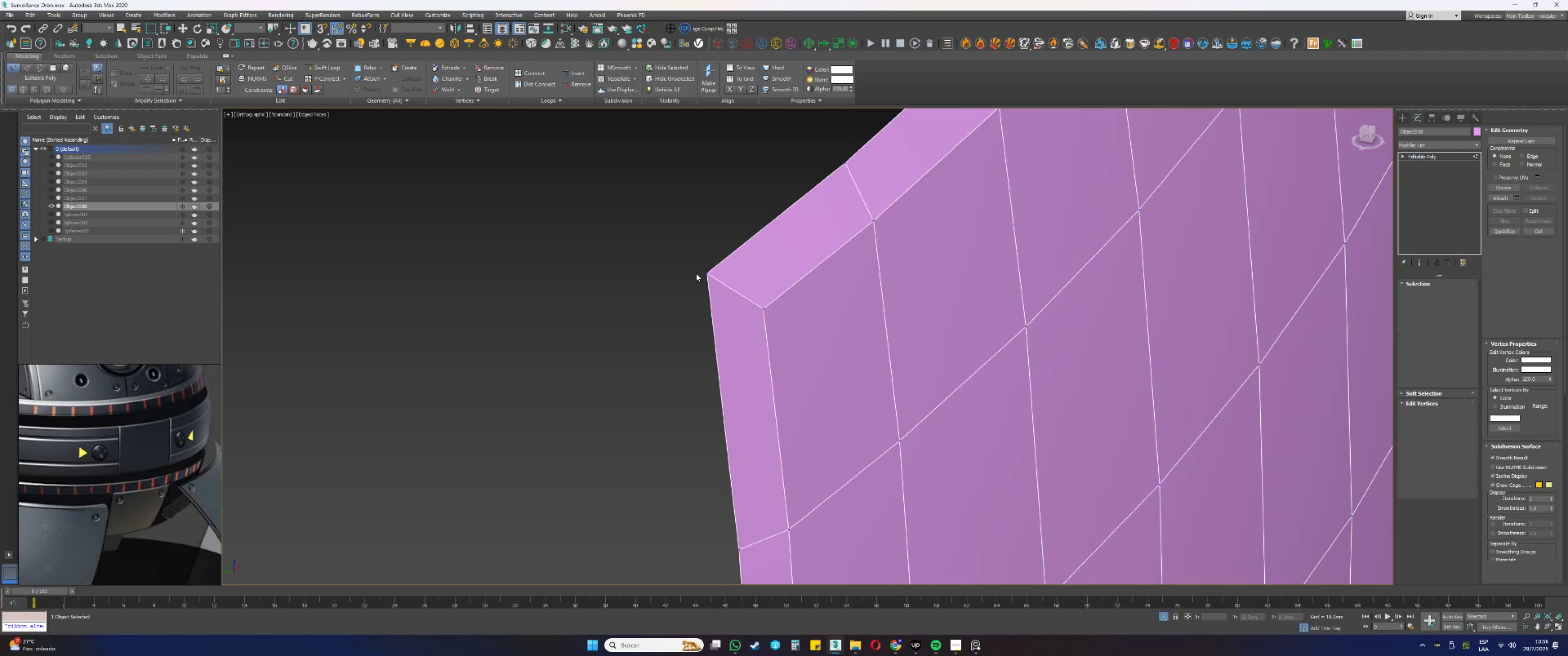 
left_click([661, 260])
 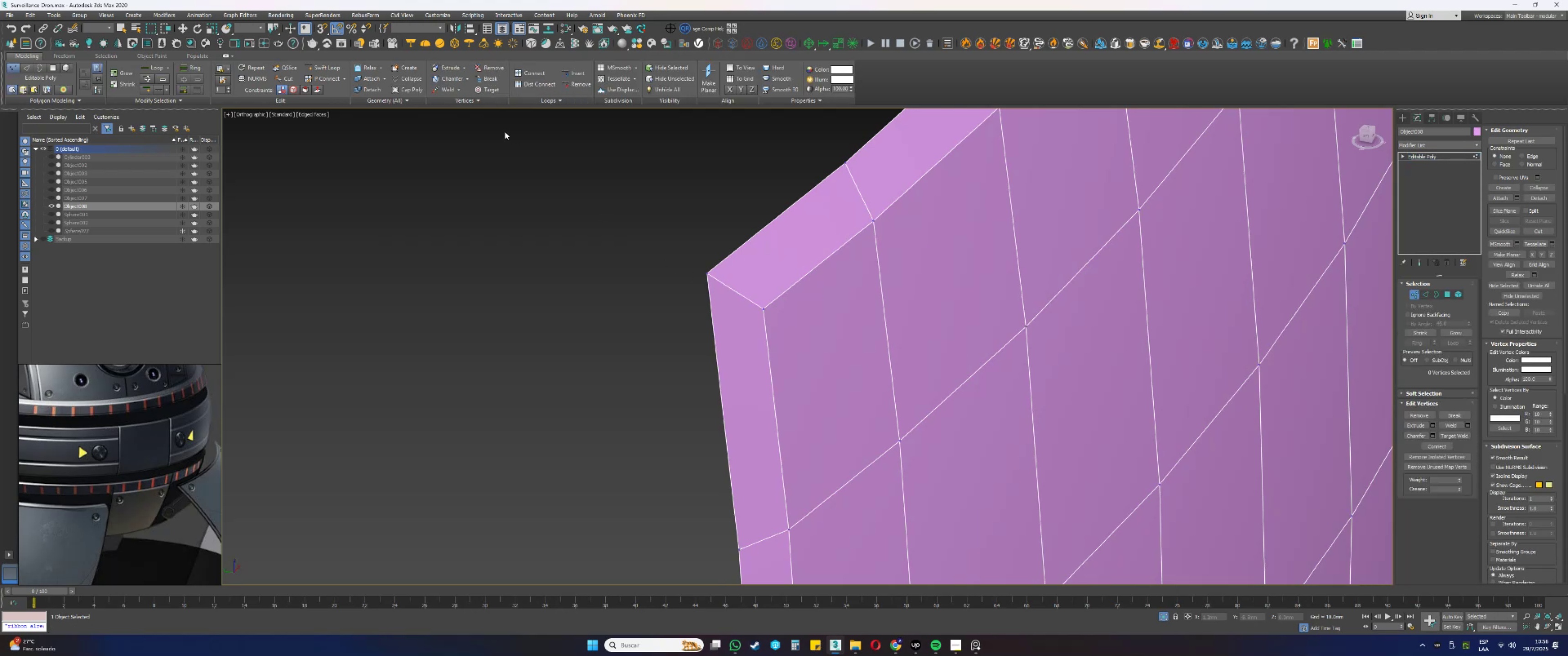 
key(2)
 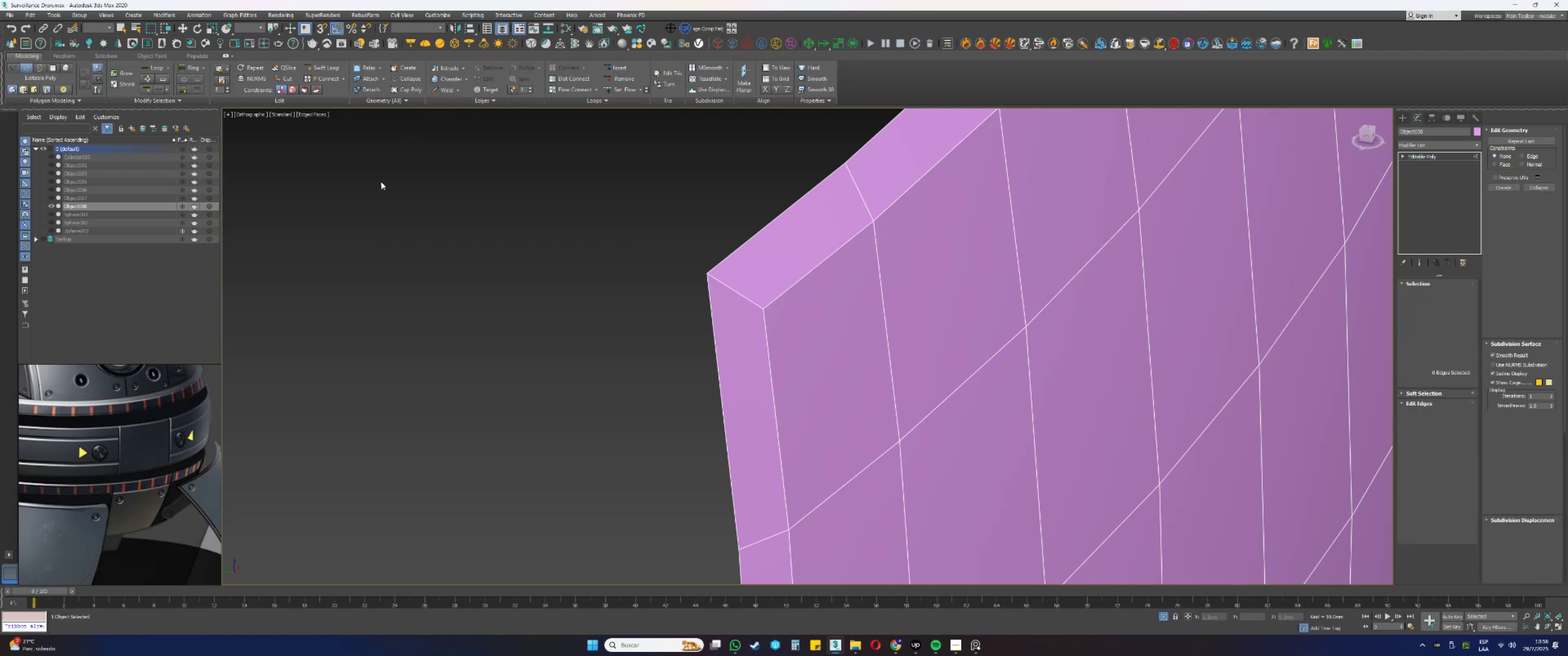 
left_click([392, 210])
 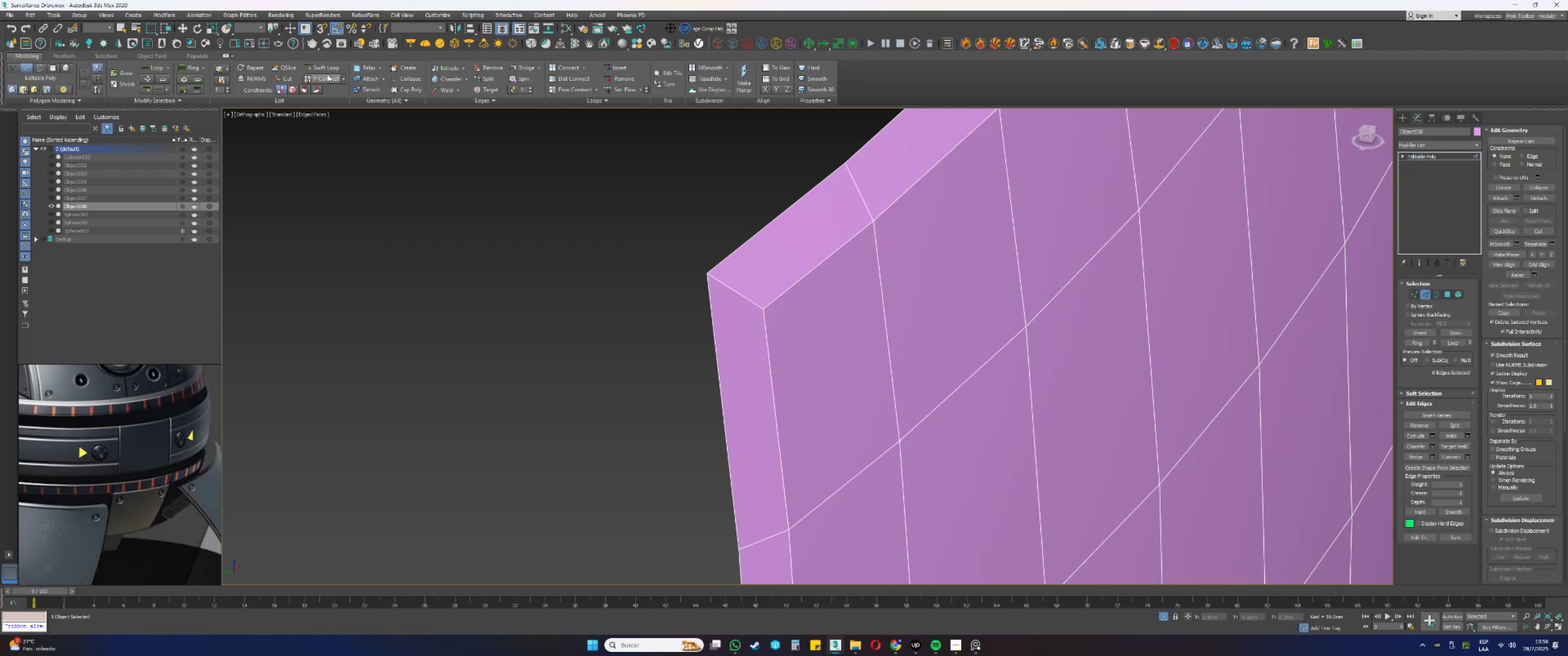 
left_click([322, 69])
 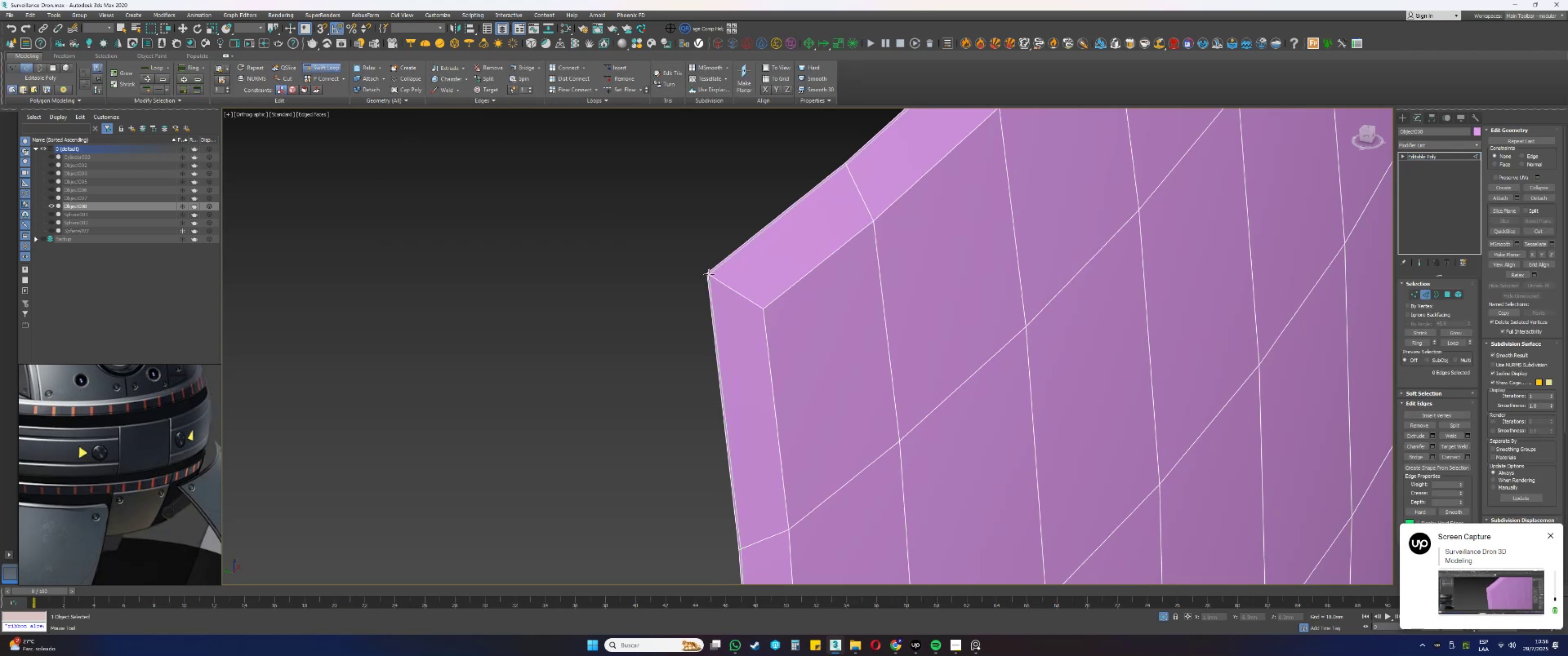 
left_click([709, 274])
 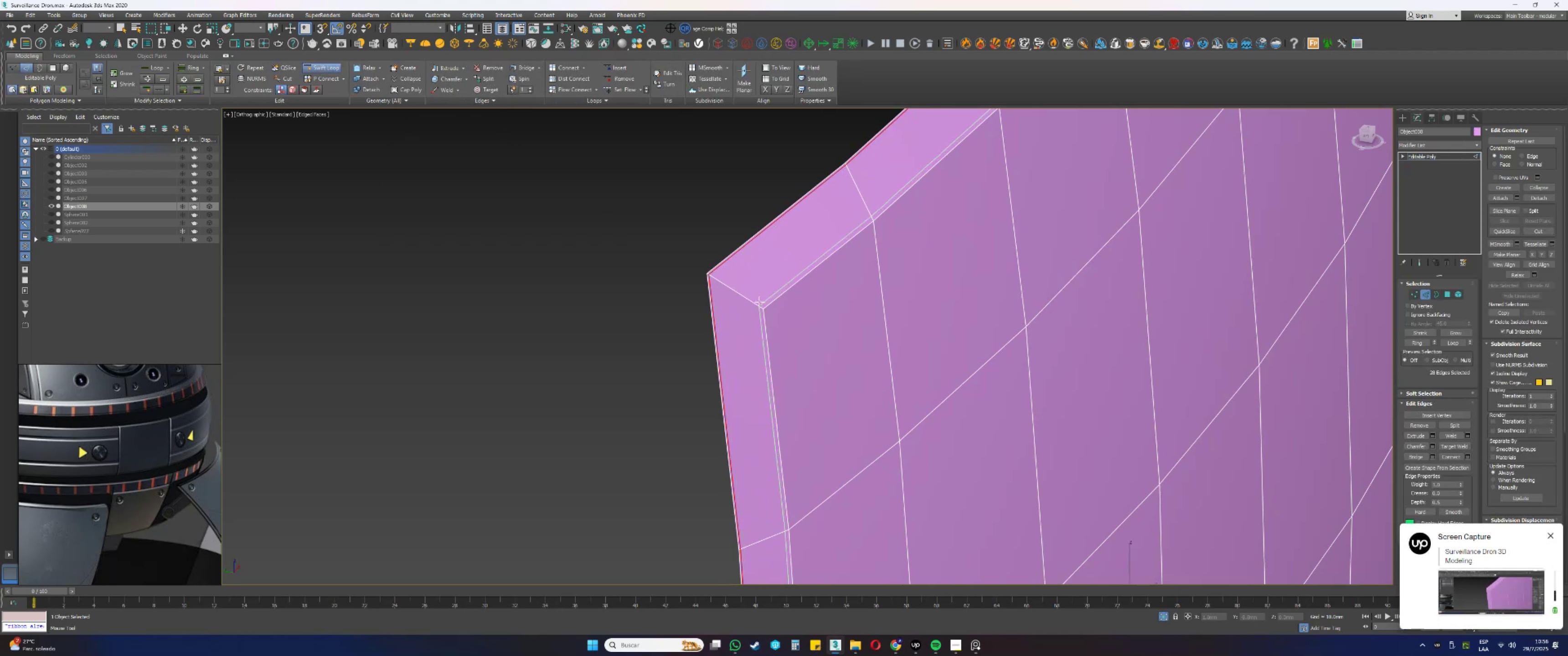 
left_click([759, 302])
 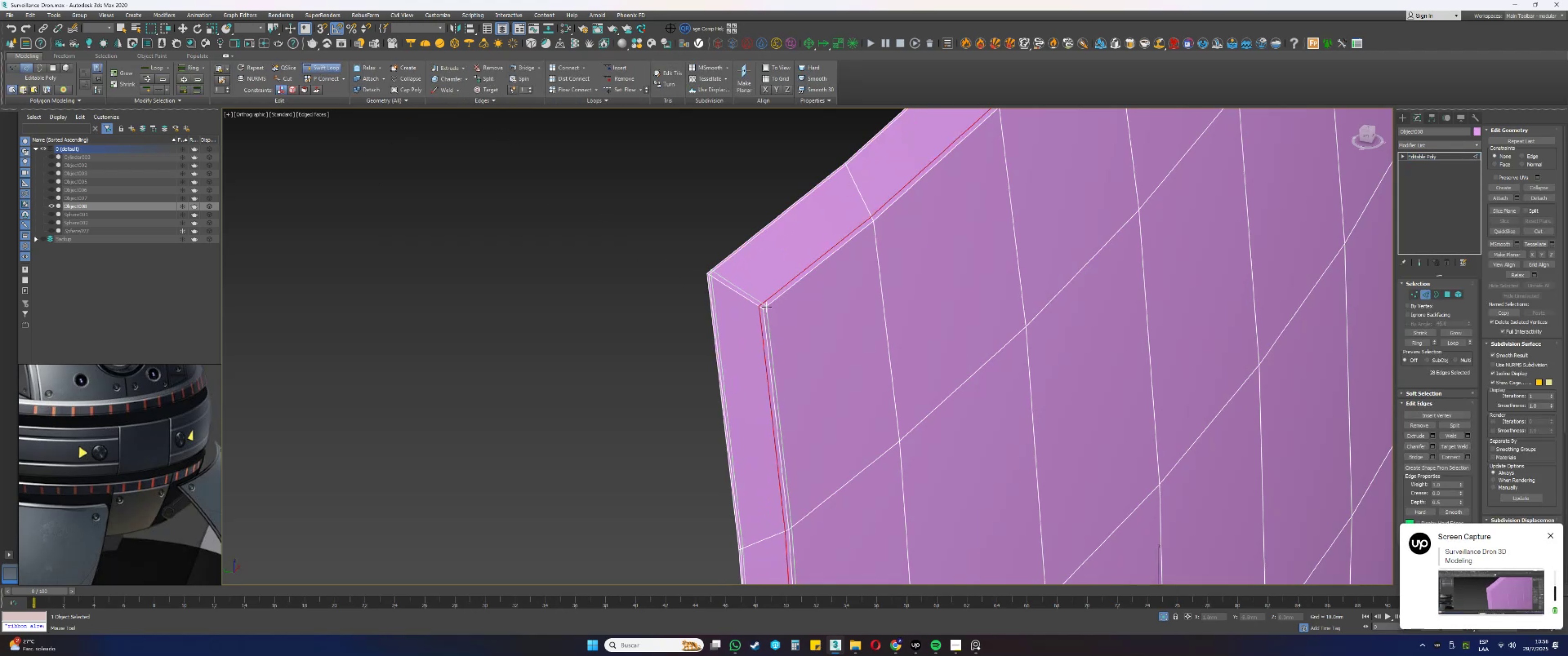 
left_click([767, 307])
 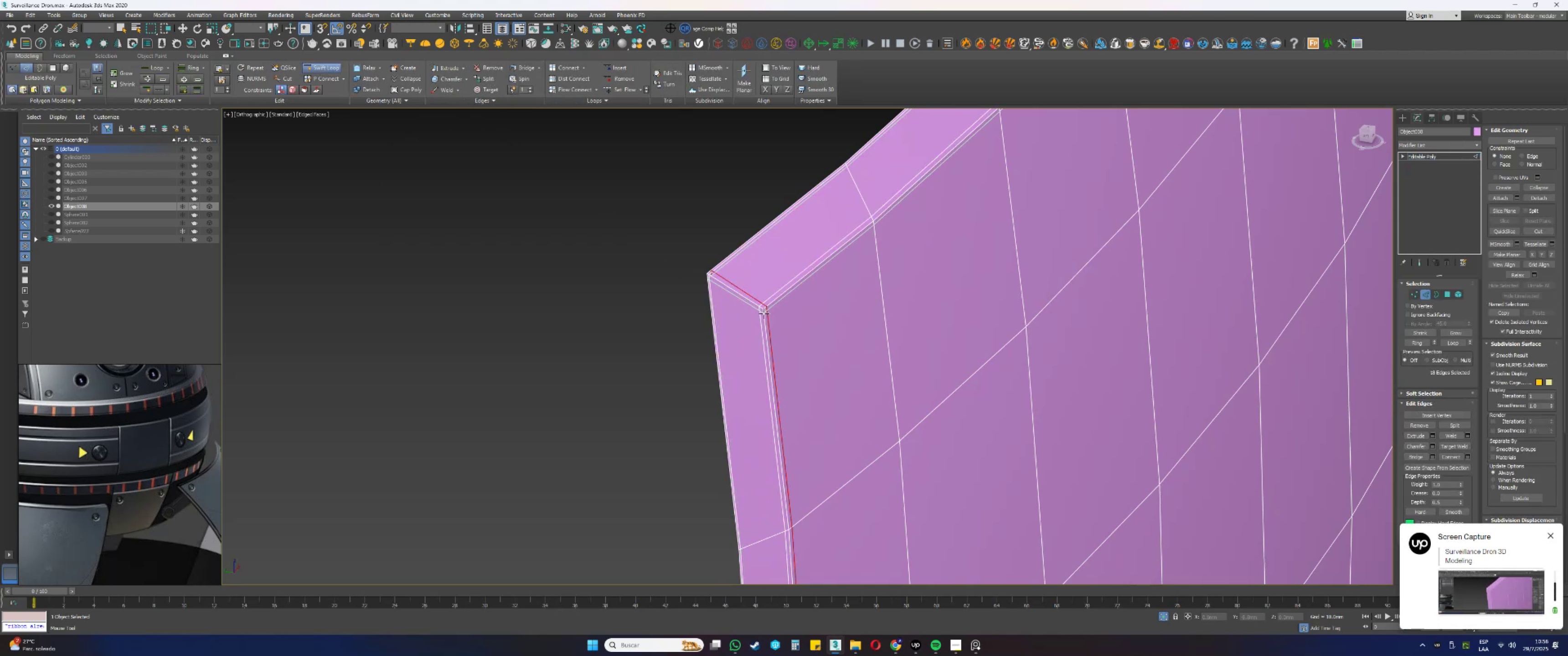 
left_click([764, 314])
 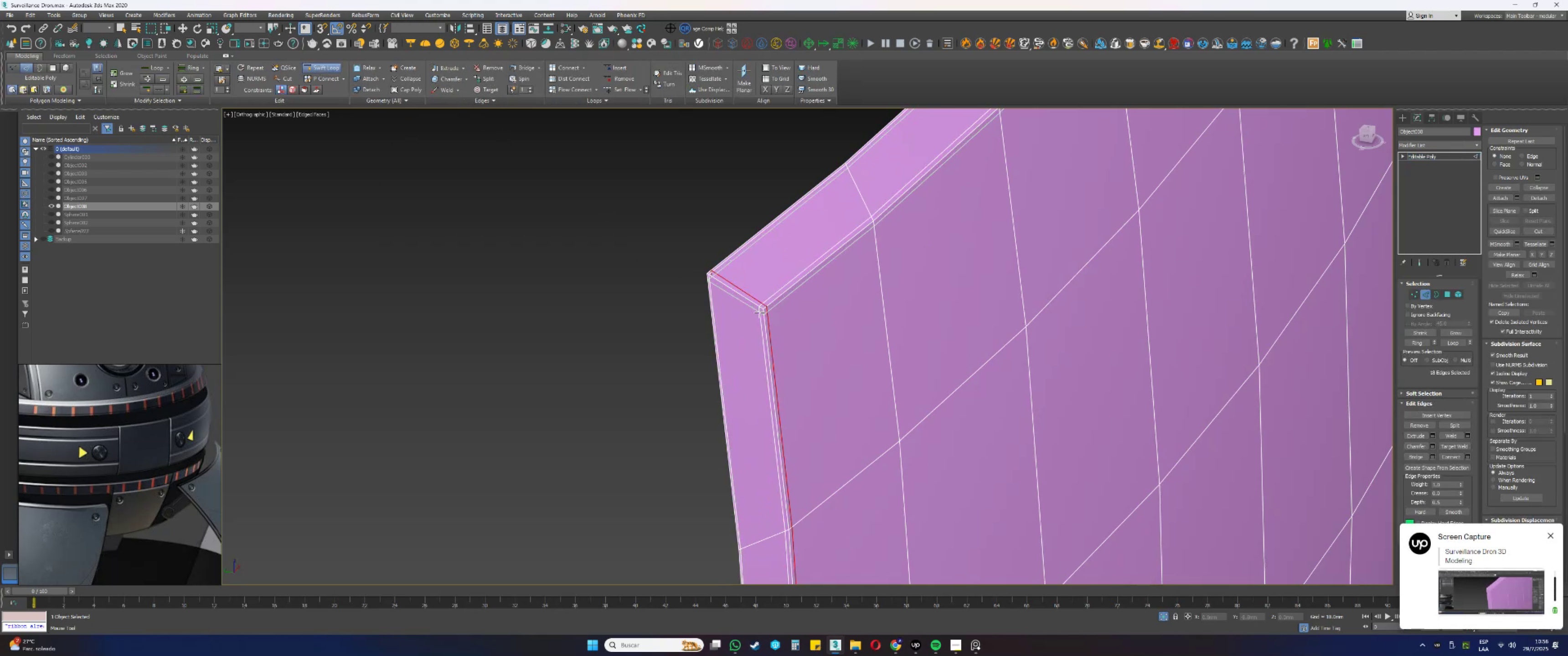 
left_click([760, 313])
 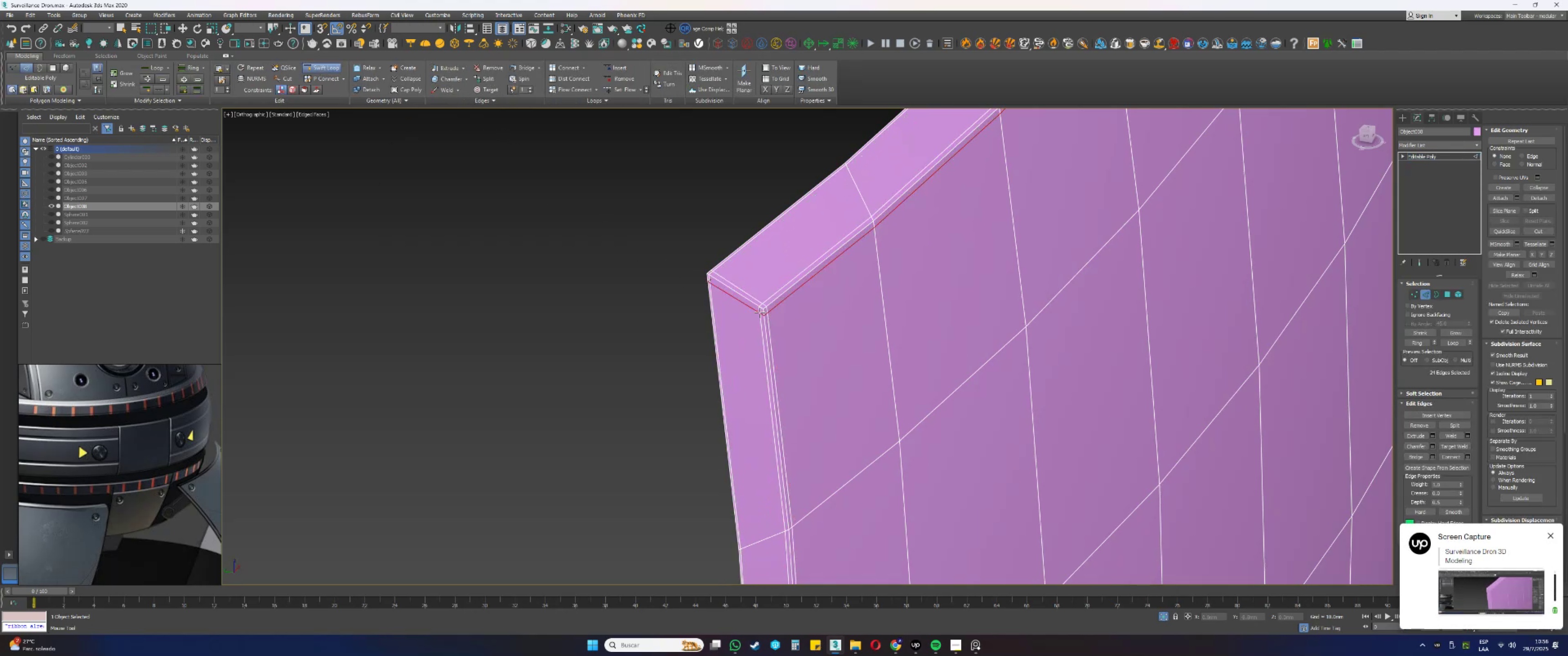 
scroll: coordinate [772, 271], scroll_direction: down, amount: 10.0
 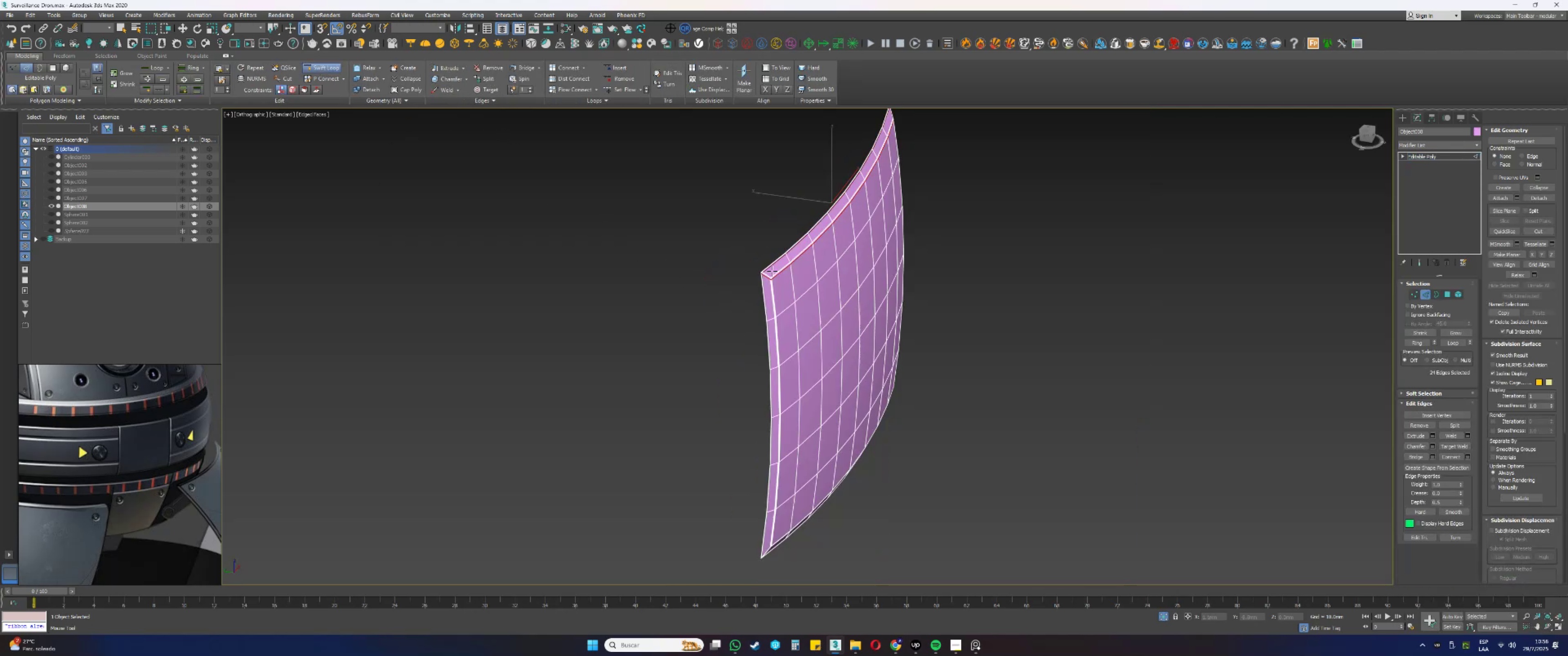 
hold_key(key=AltLeft, duration=0.84)
 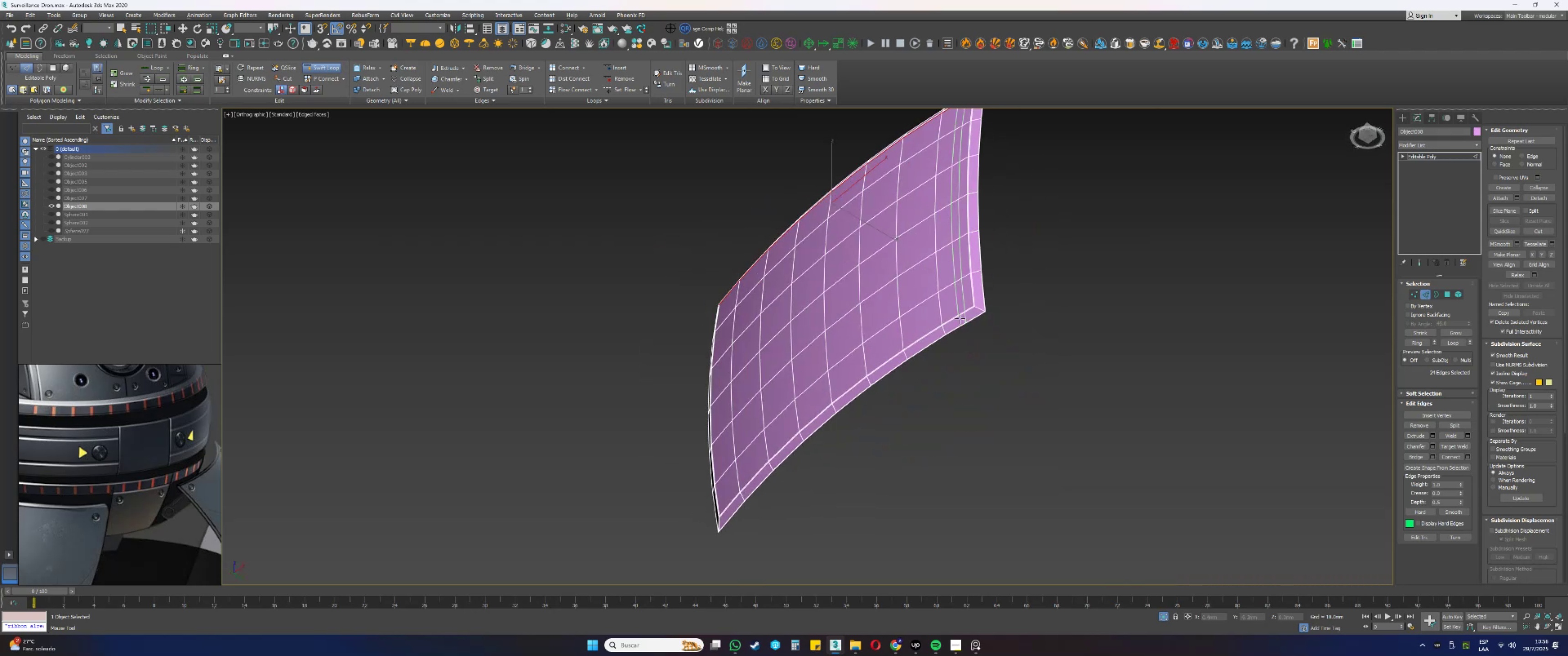 
scroll: coordinate [988, 285], scroll_direction: up, amount: 9.0
 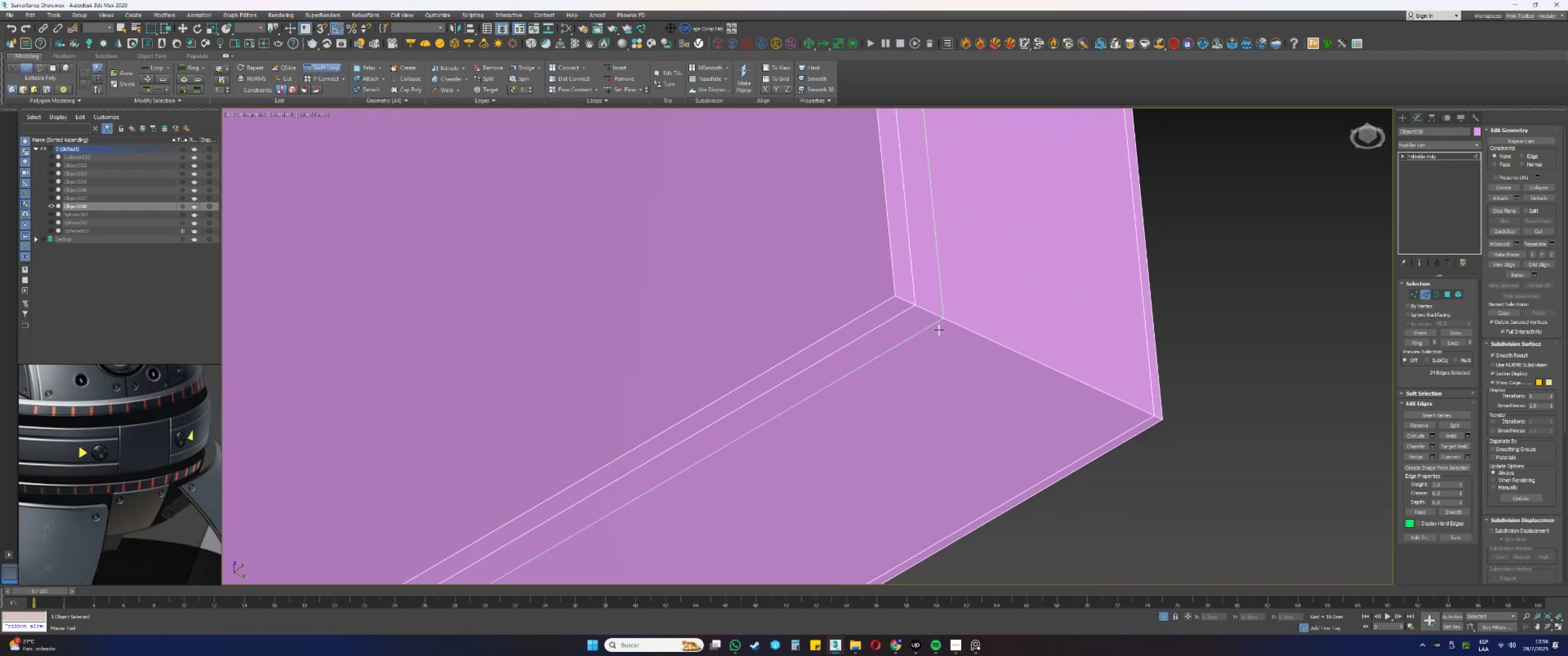 
scroll: coordinate [918, 312], scroll_direction: down, amount: 1.0
 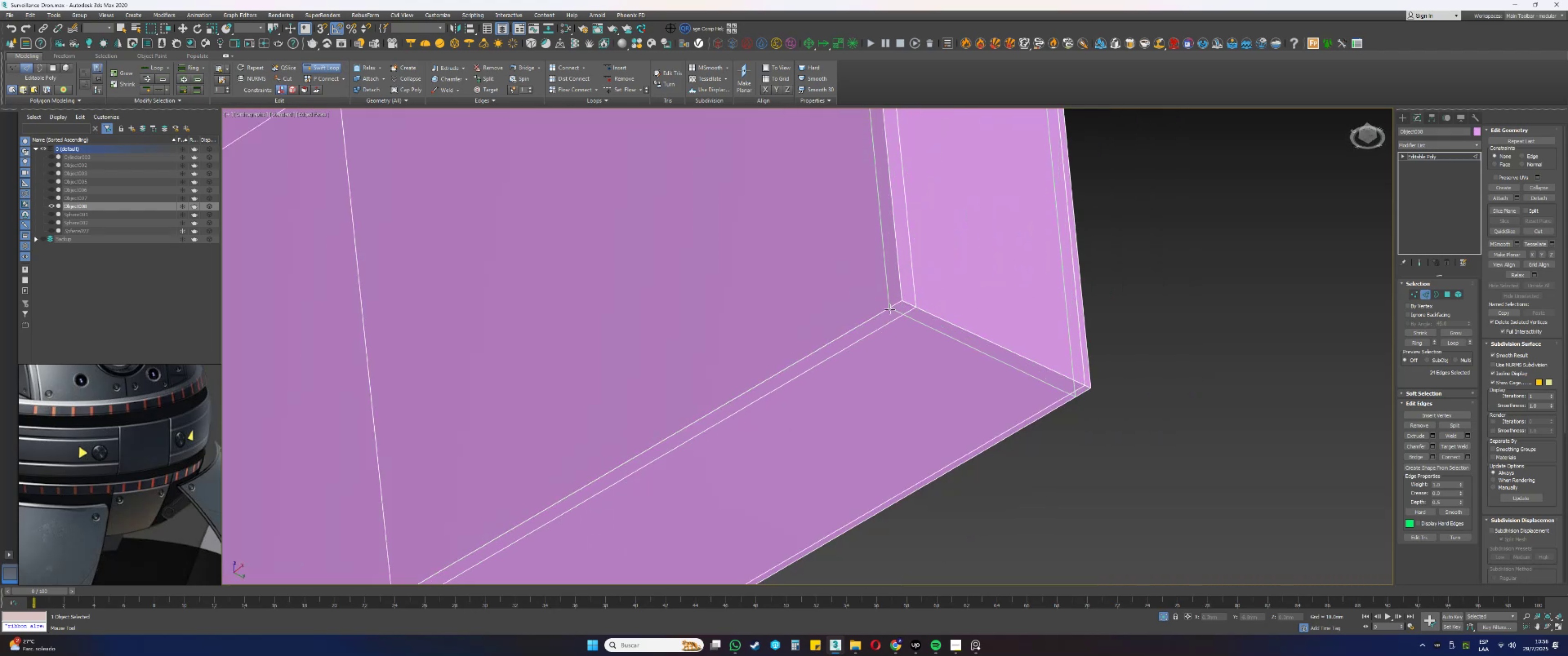 
left_click([889, 310])
 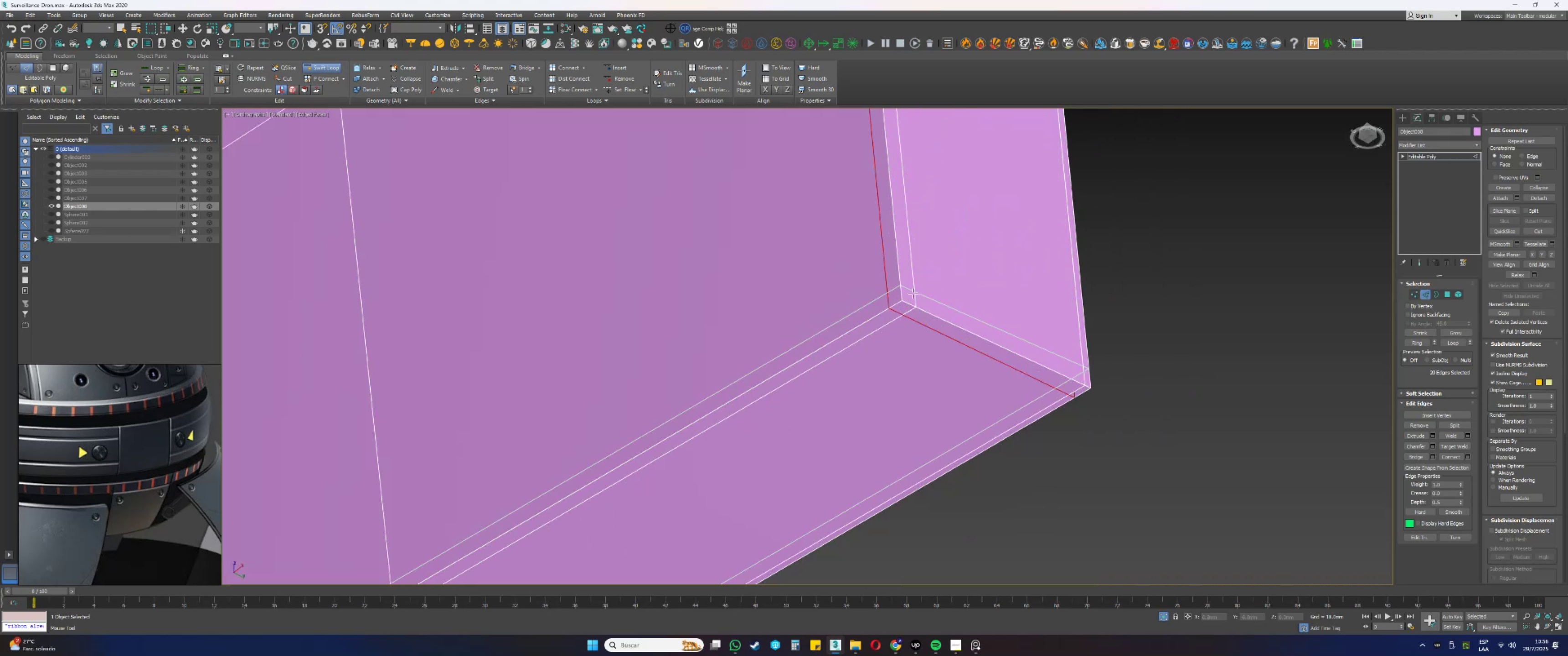 
left_click([913, 294])
 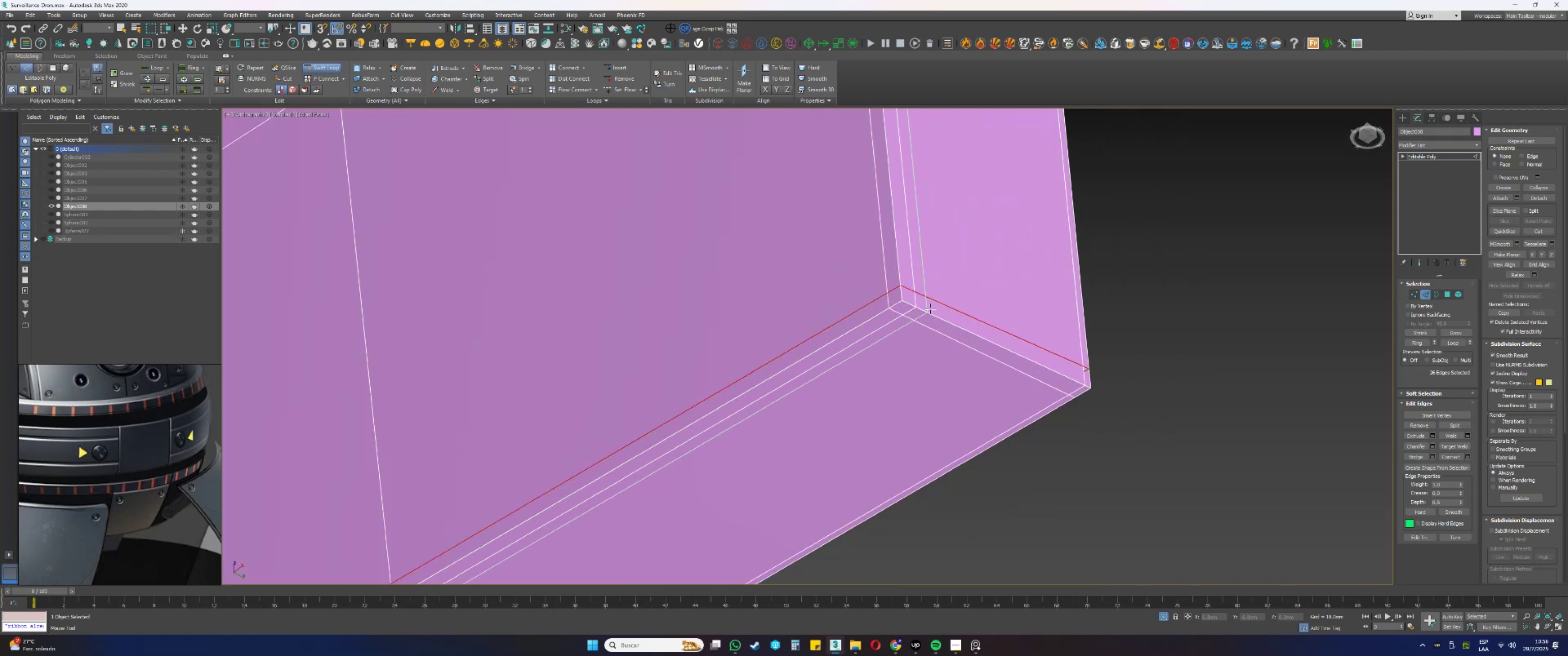 
right_click([930, 329])
 